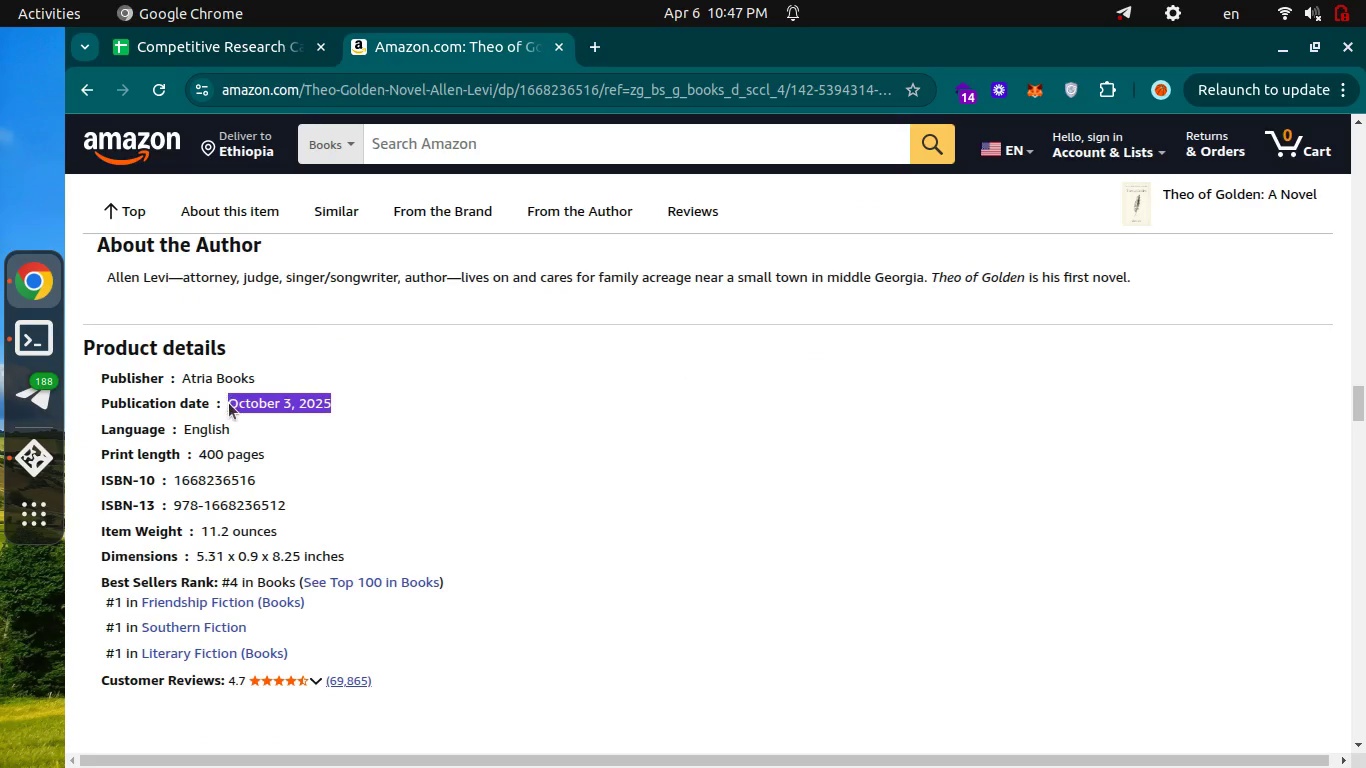 
key(Control+Tab)
 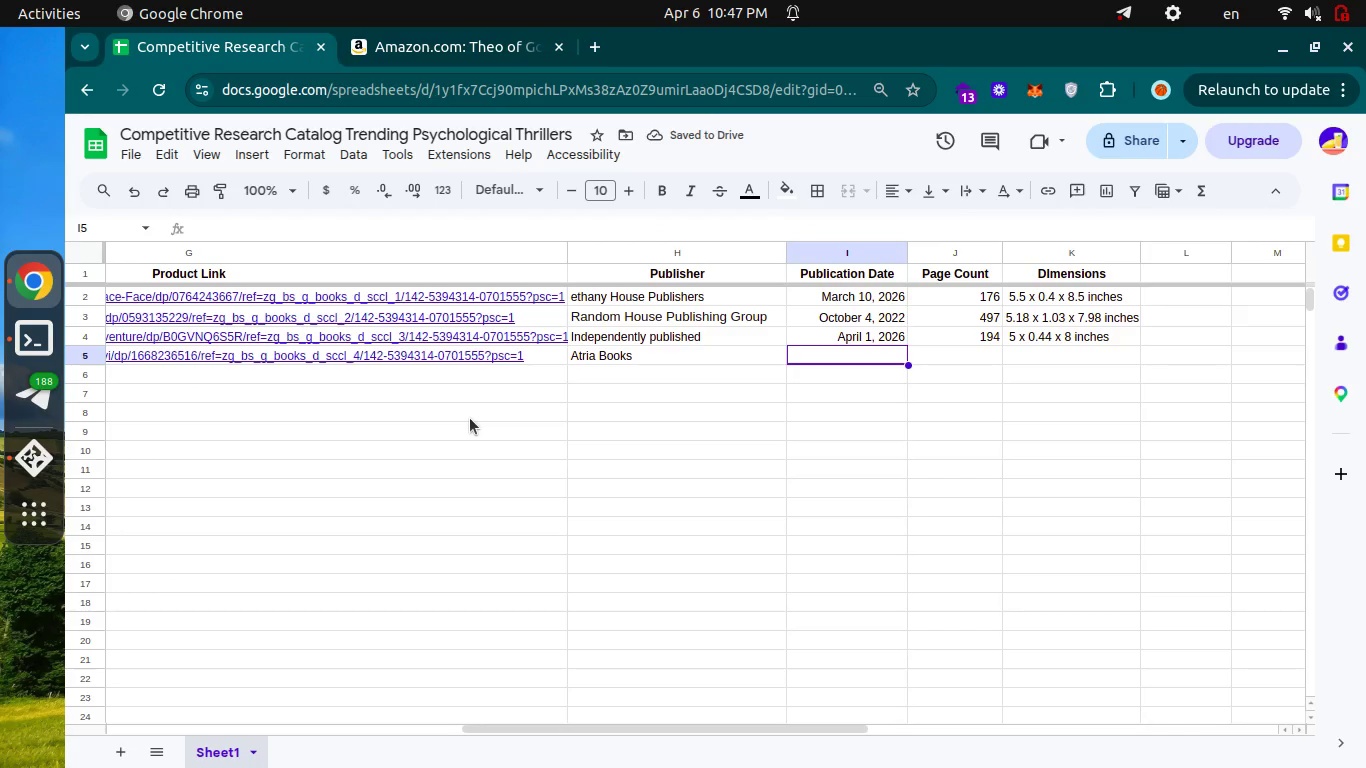 
key(Enter)
 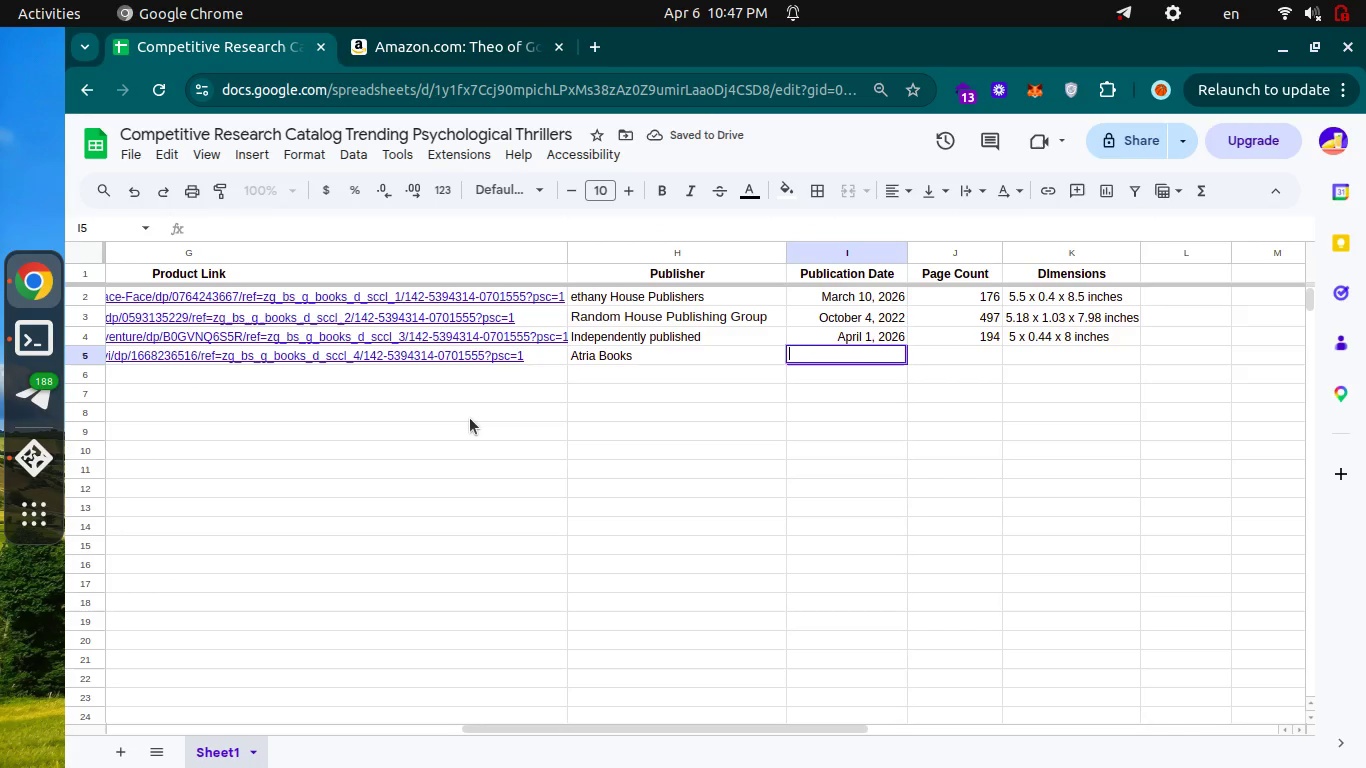 
key(Control+V)
 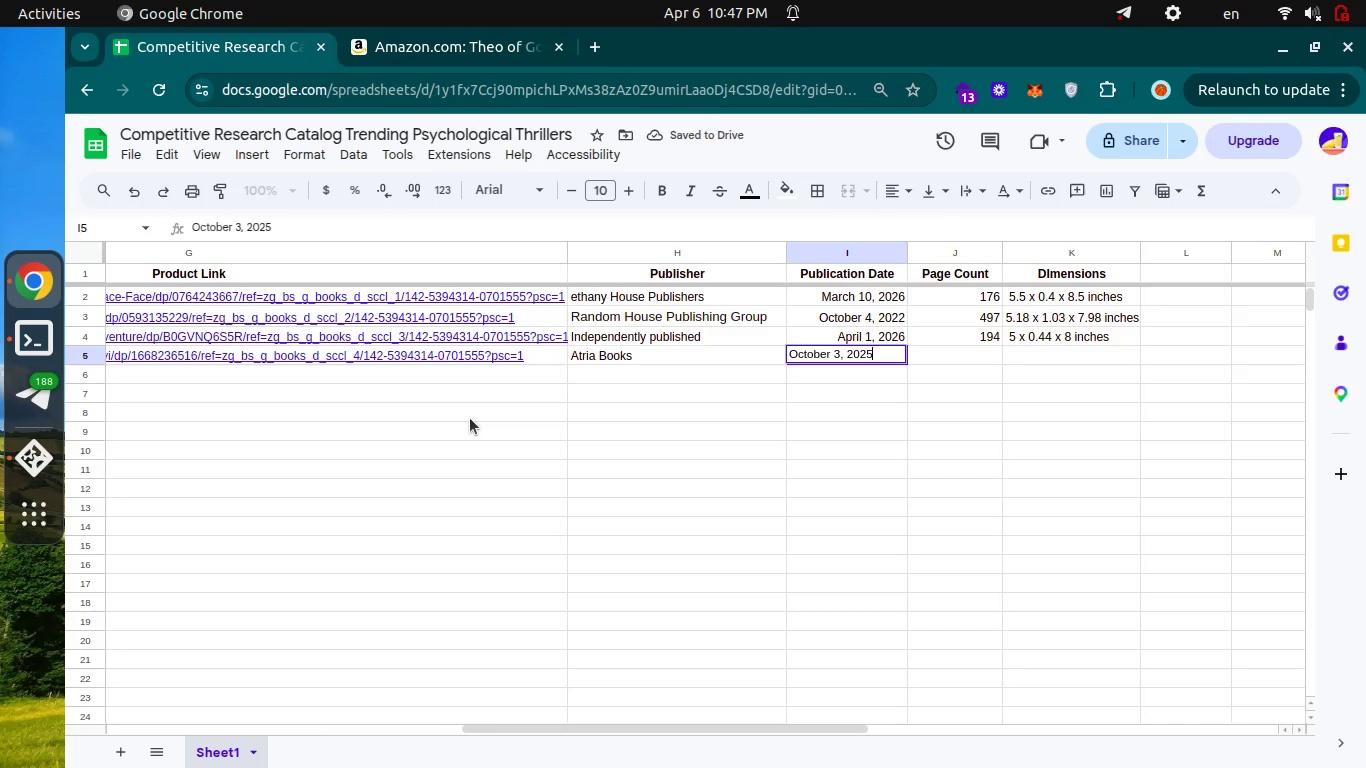 
key(Enter)
 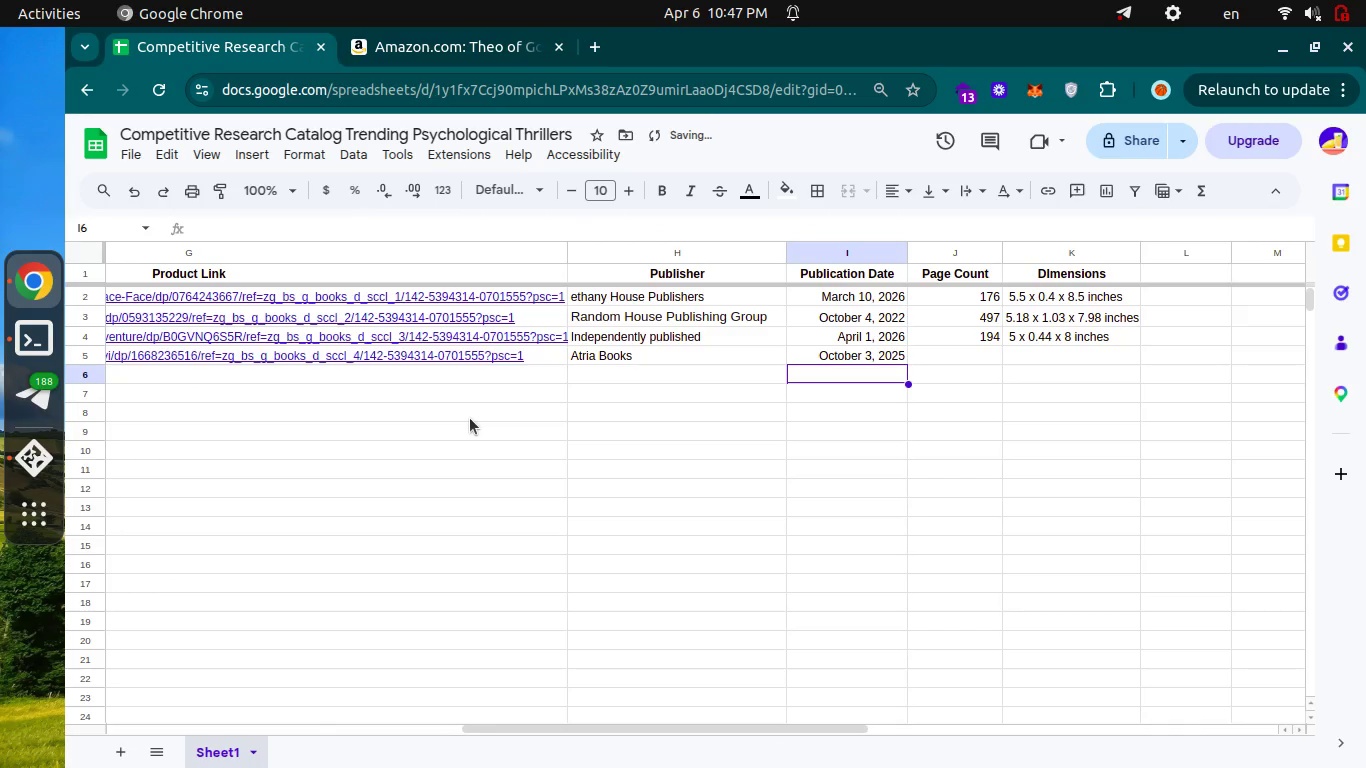 
key(Control+ControlLeft)
 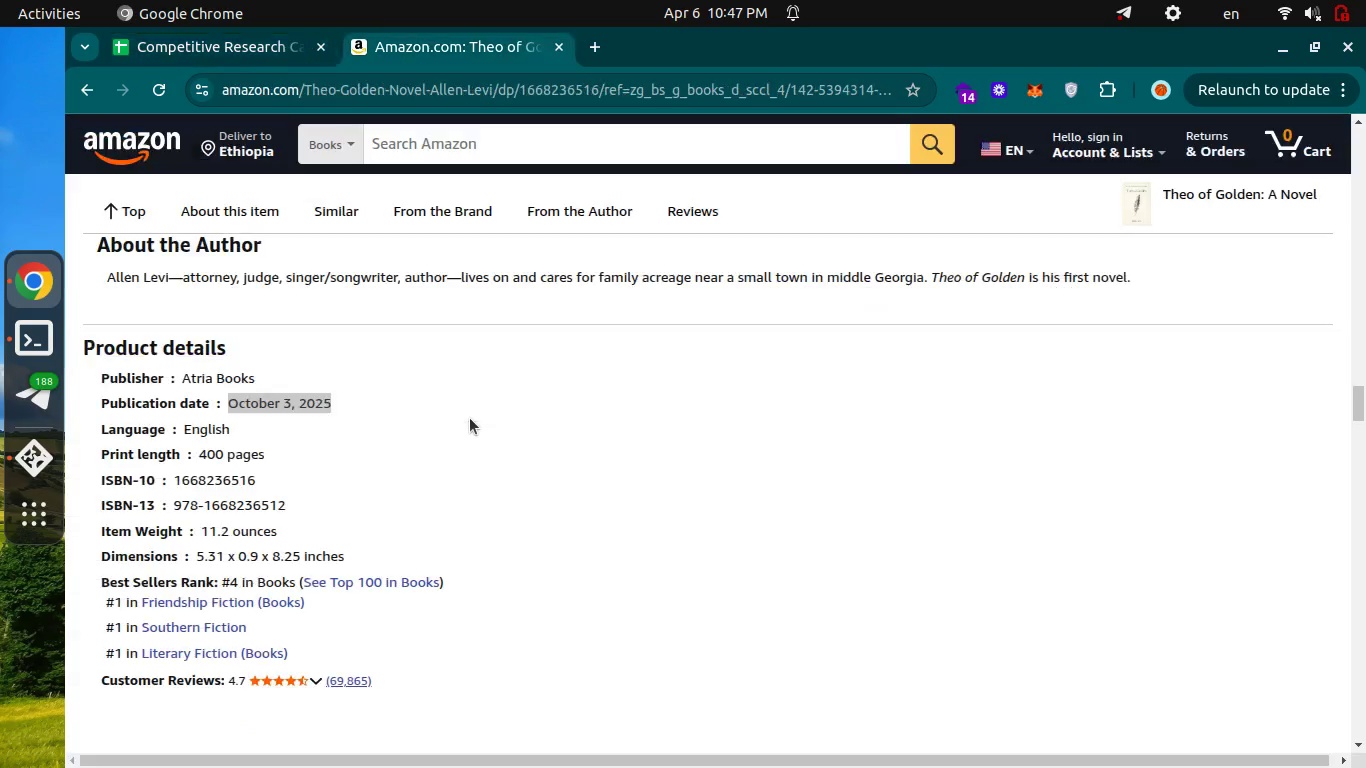 
key(Control+Tab)
 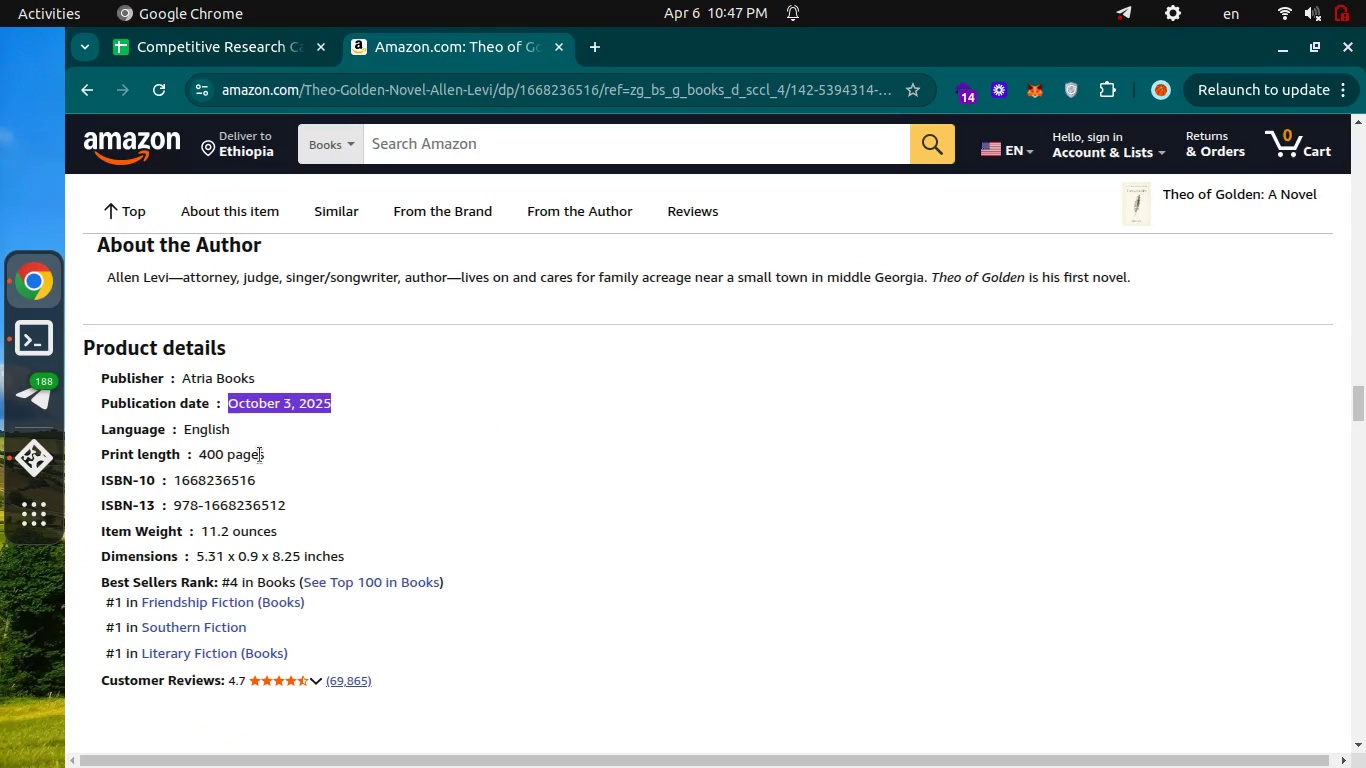 
key(Control+ControlLeft)
 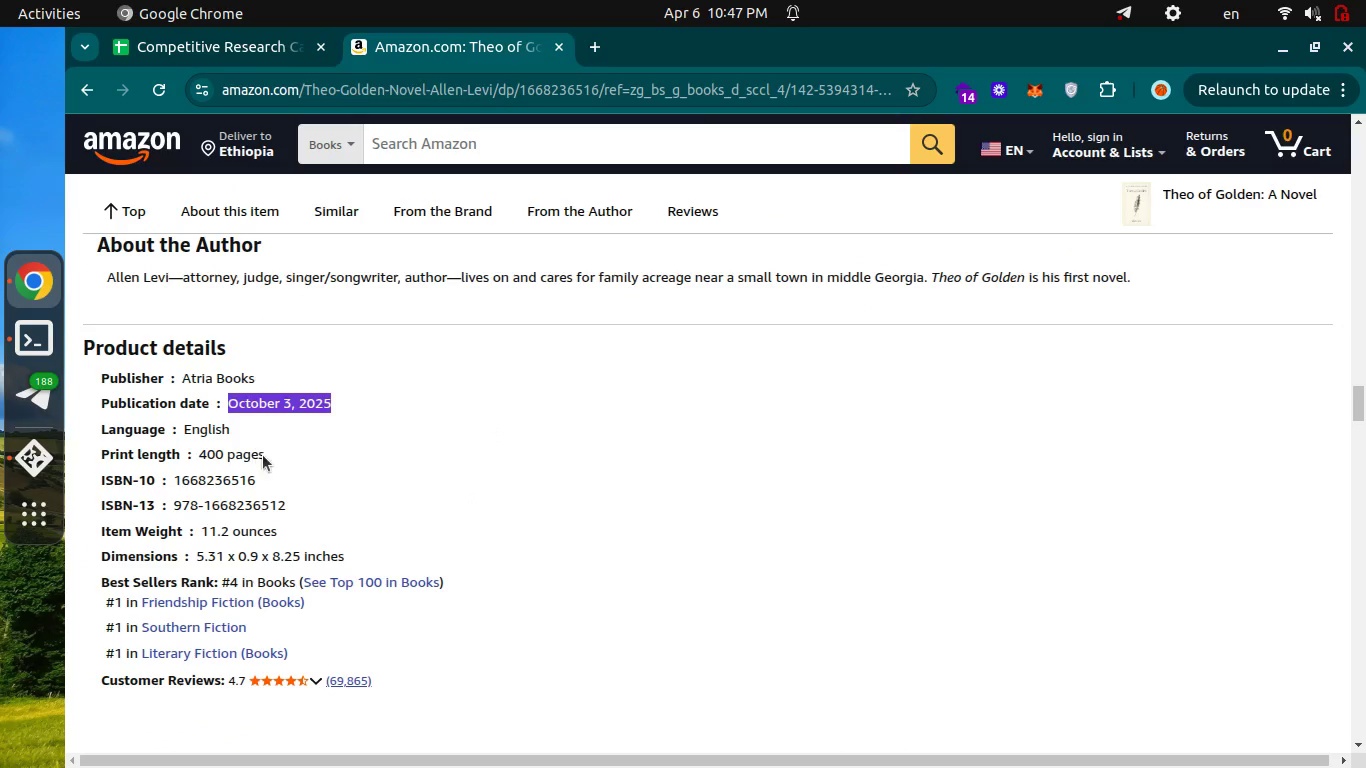 
key(Control+Tab)
 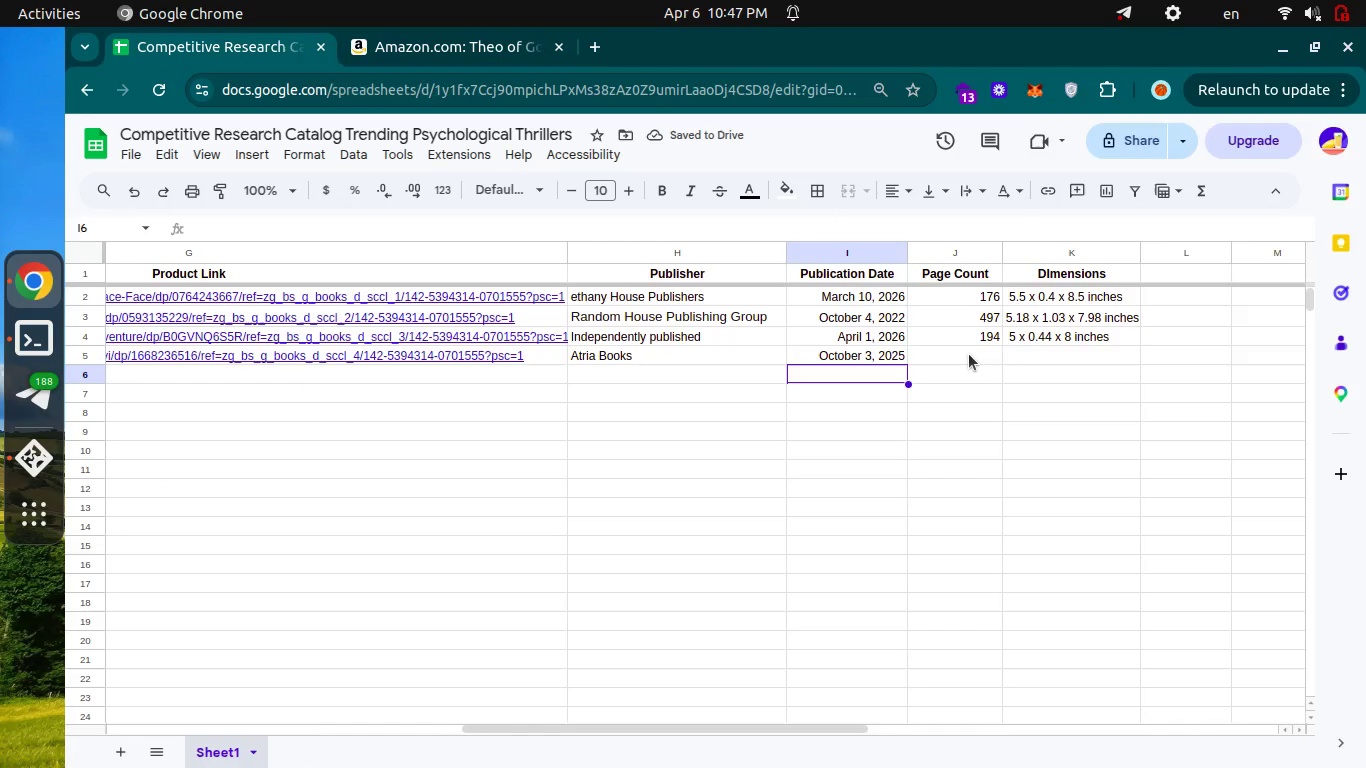 
left_click([969, 354])
 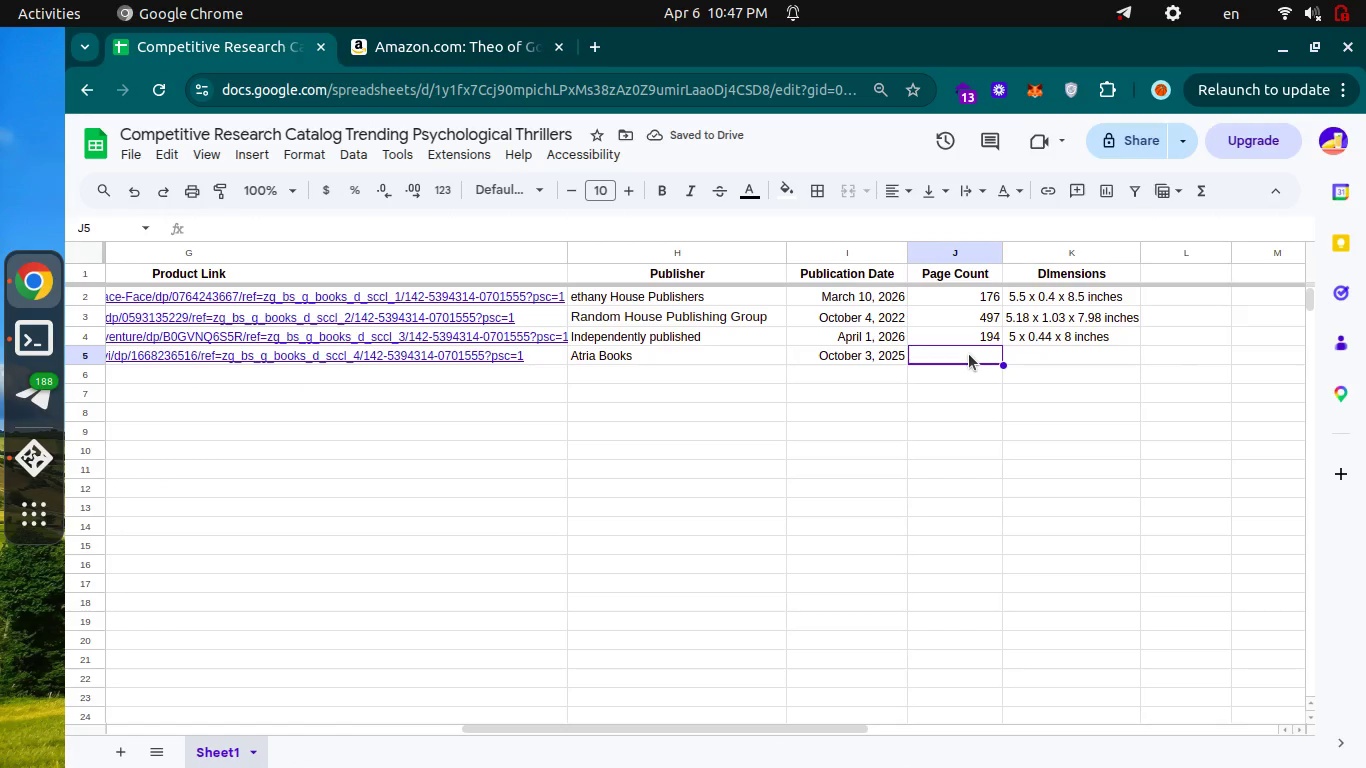 
key(Enter)
 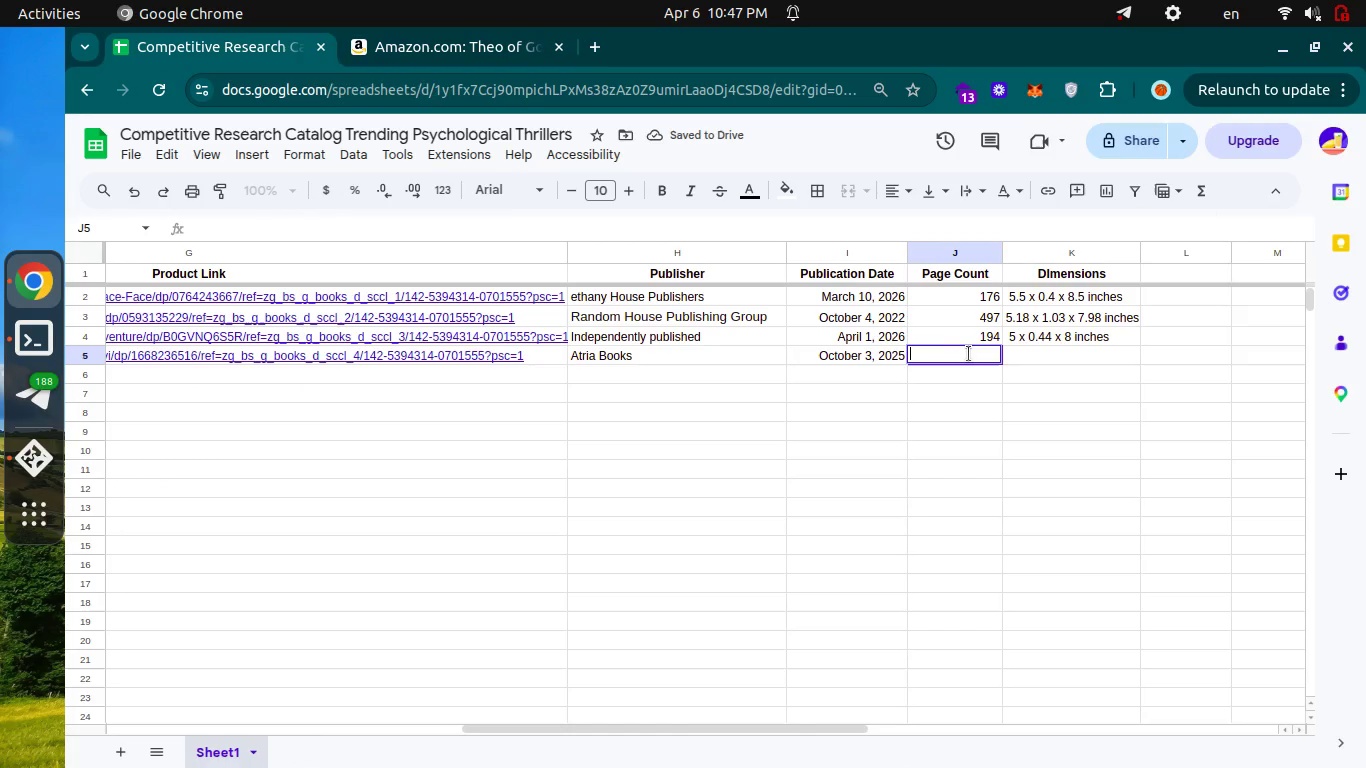 
type(400)
 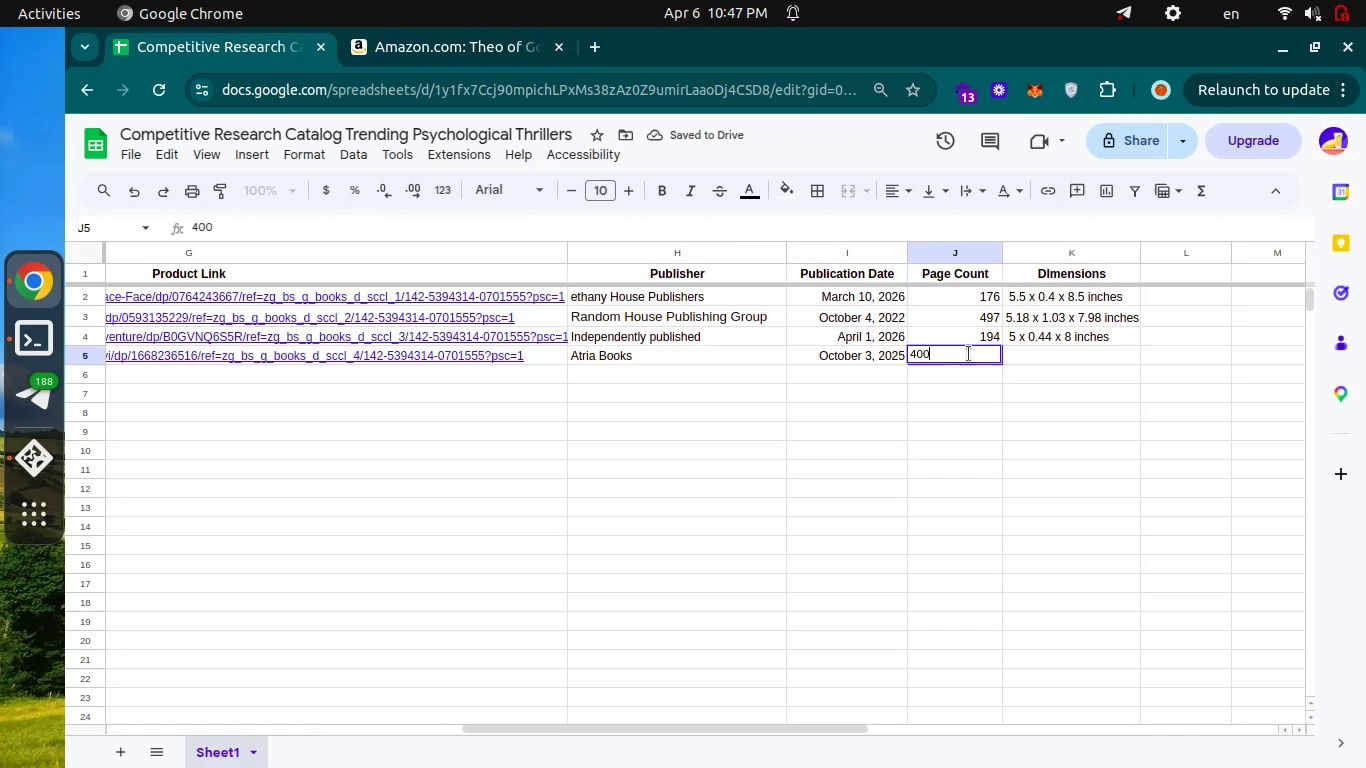 
key(Enter)
 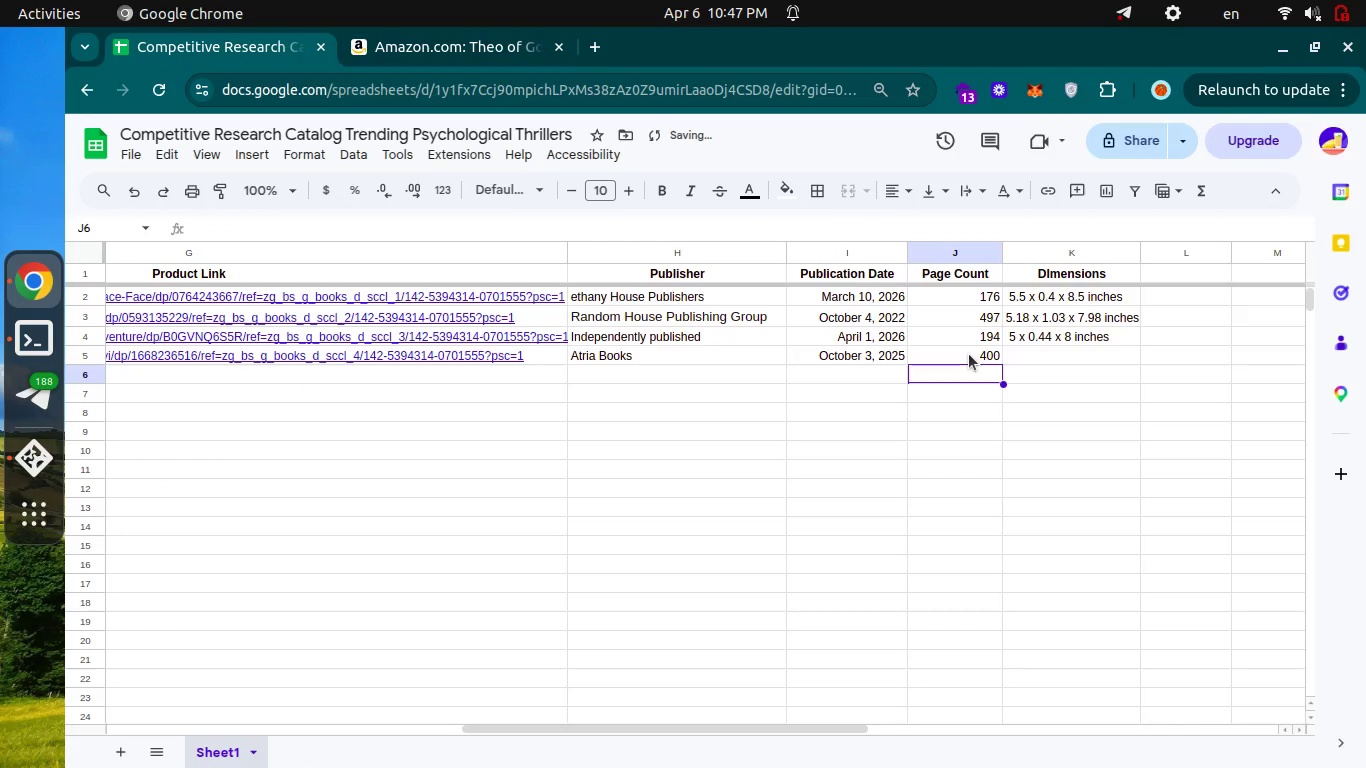 
key(Control+ControlLeft)
 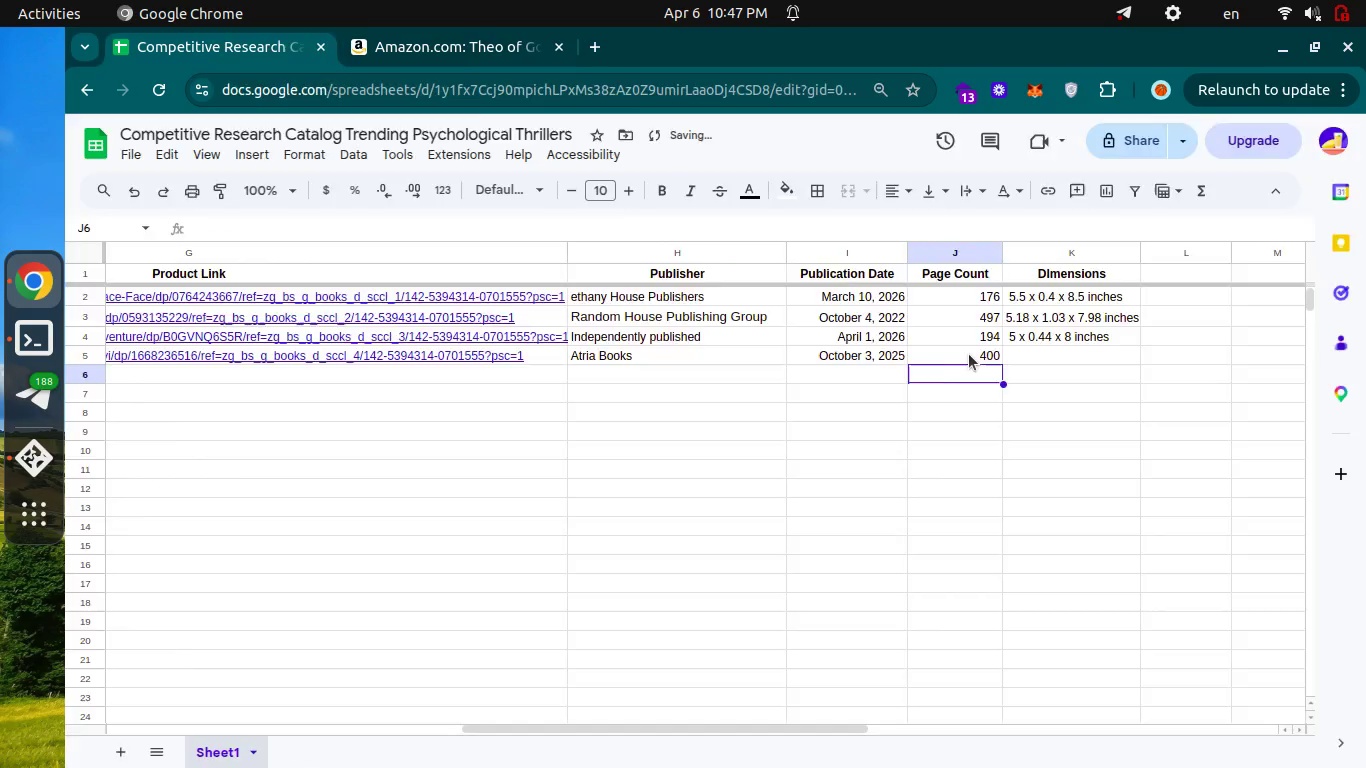 
key(Control+Tab)
 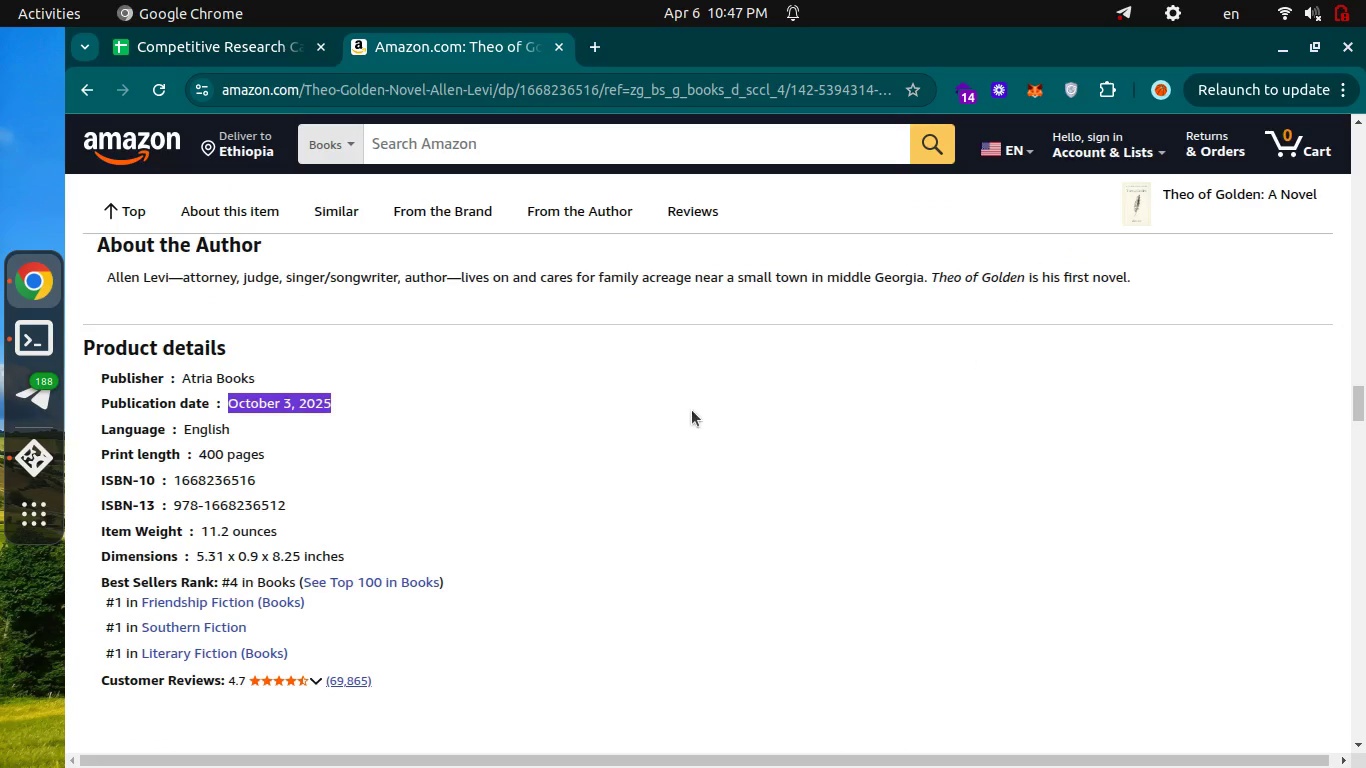 
key(Control+ControlLeft)
 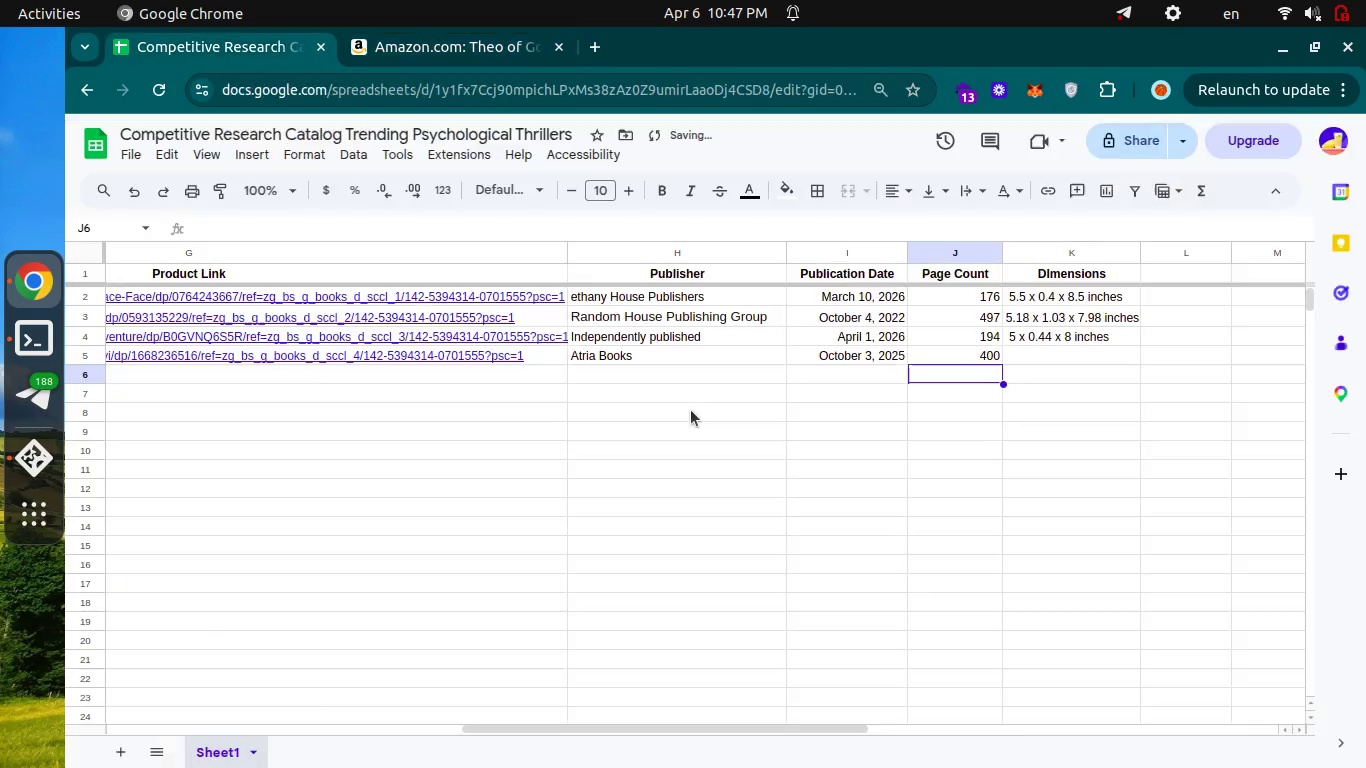 
key(Control+Tab)
 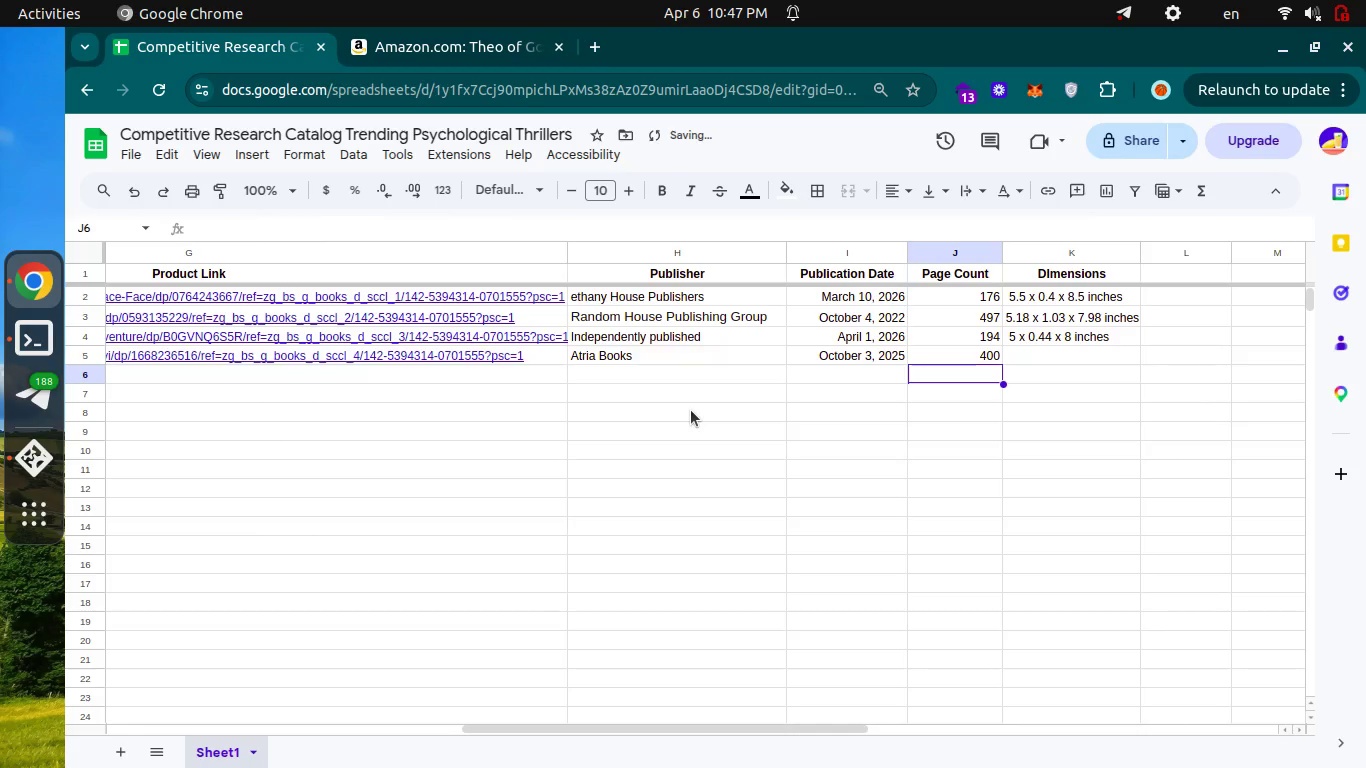 
key(Control+ControlLeft)
 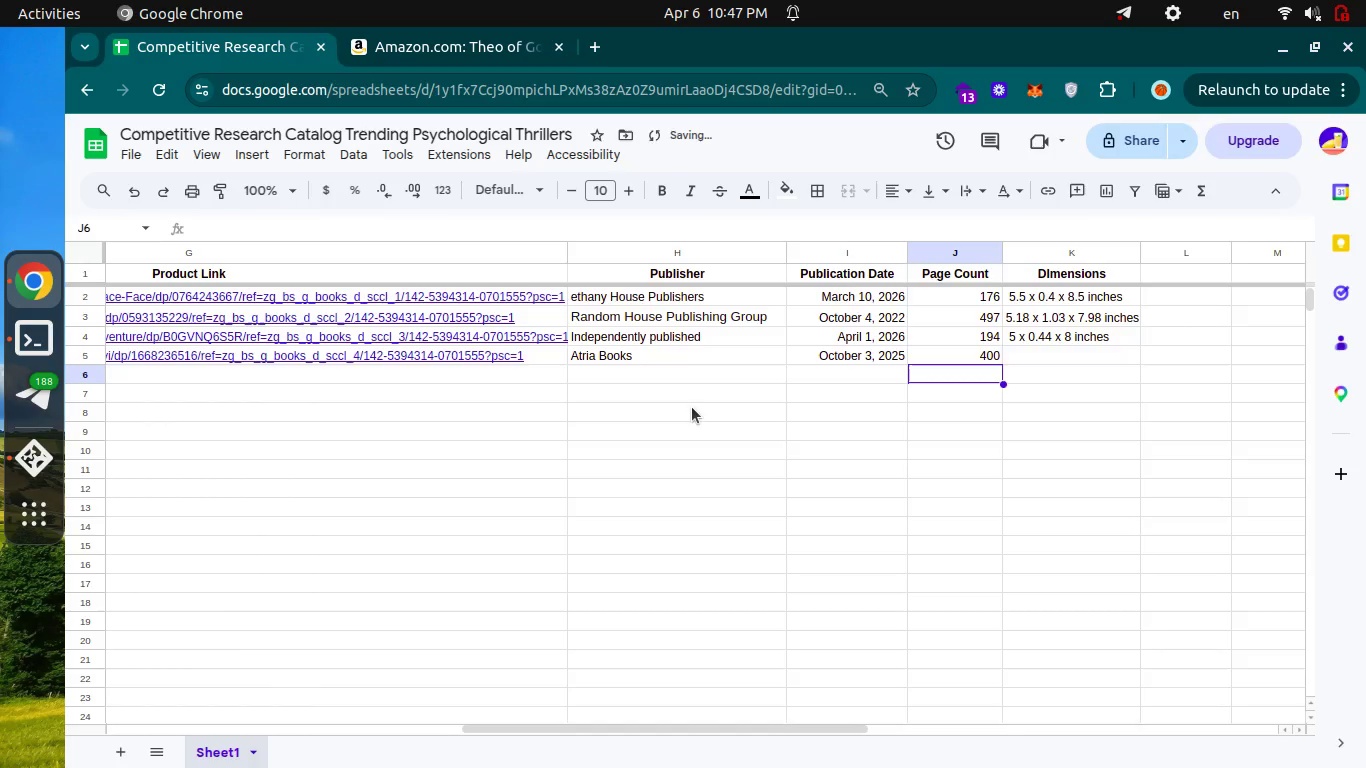 
key(Control+Tab)
 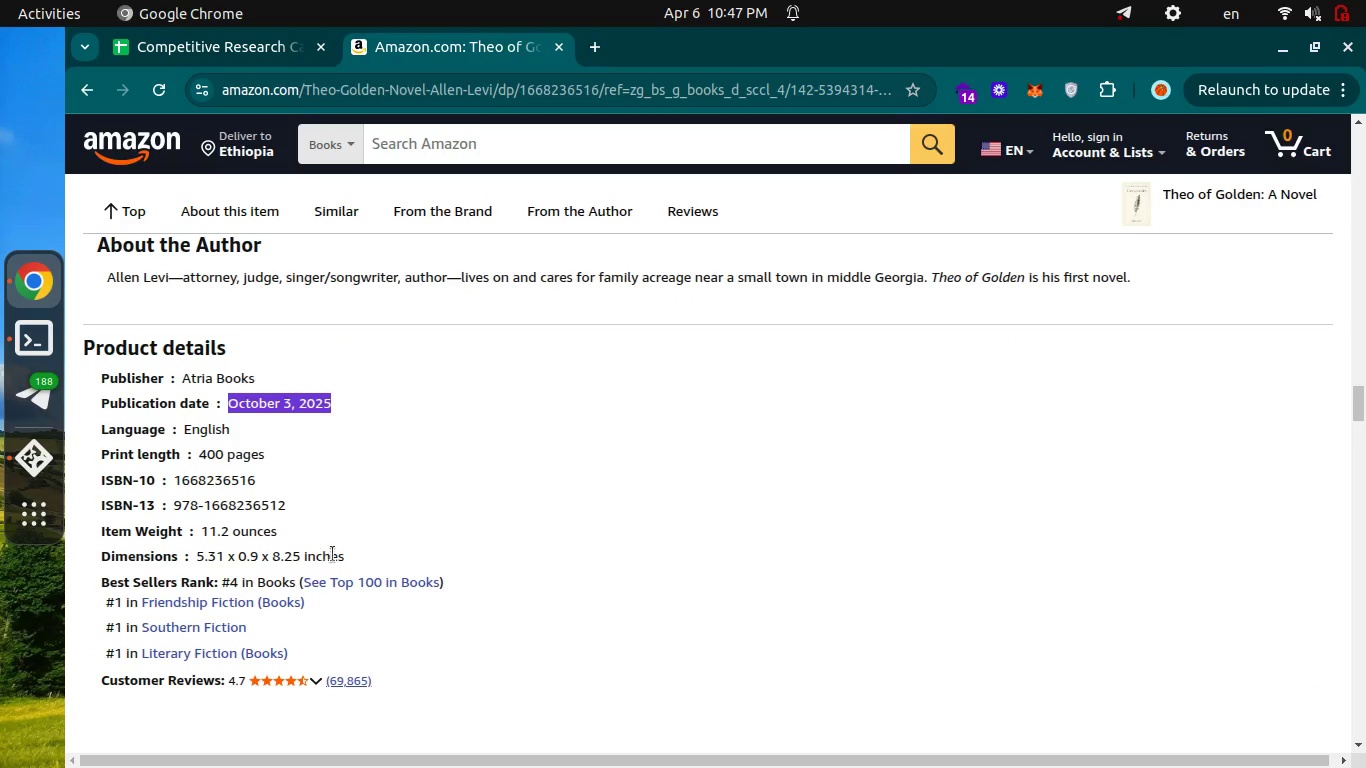 
left_click_drag(start_coordinate=[348, 553], to_coordinate=[202, 564])
 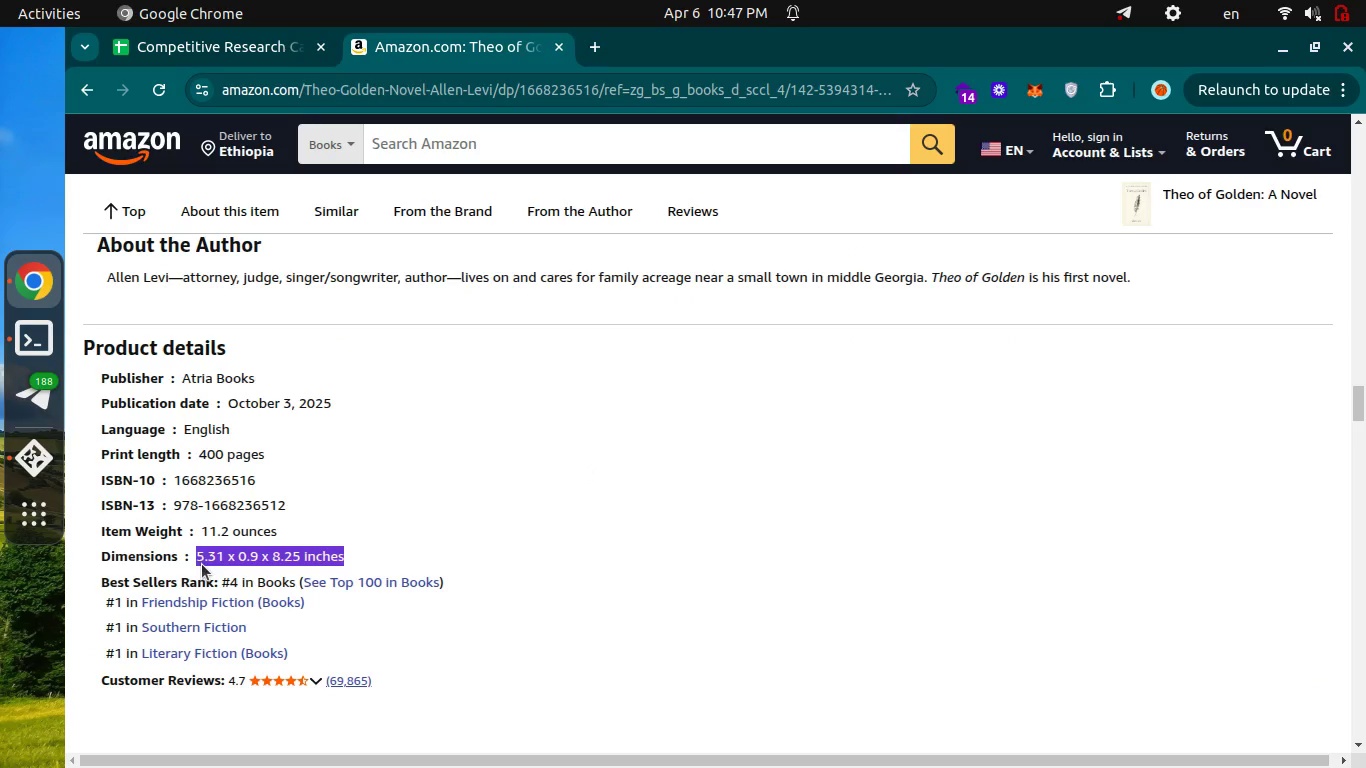 
key(Control+C)
 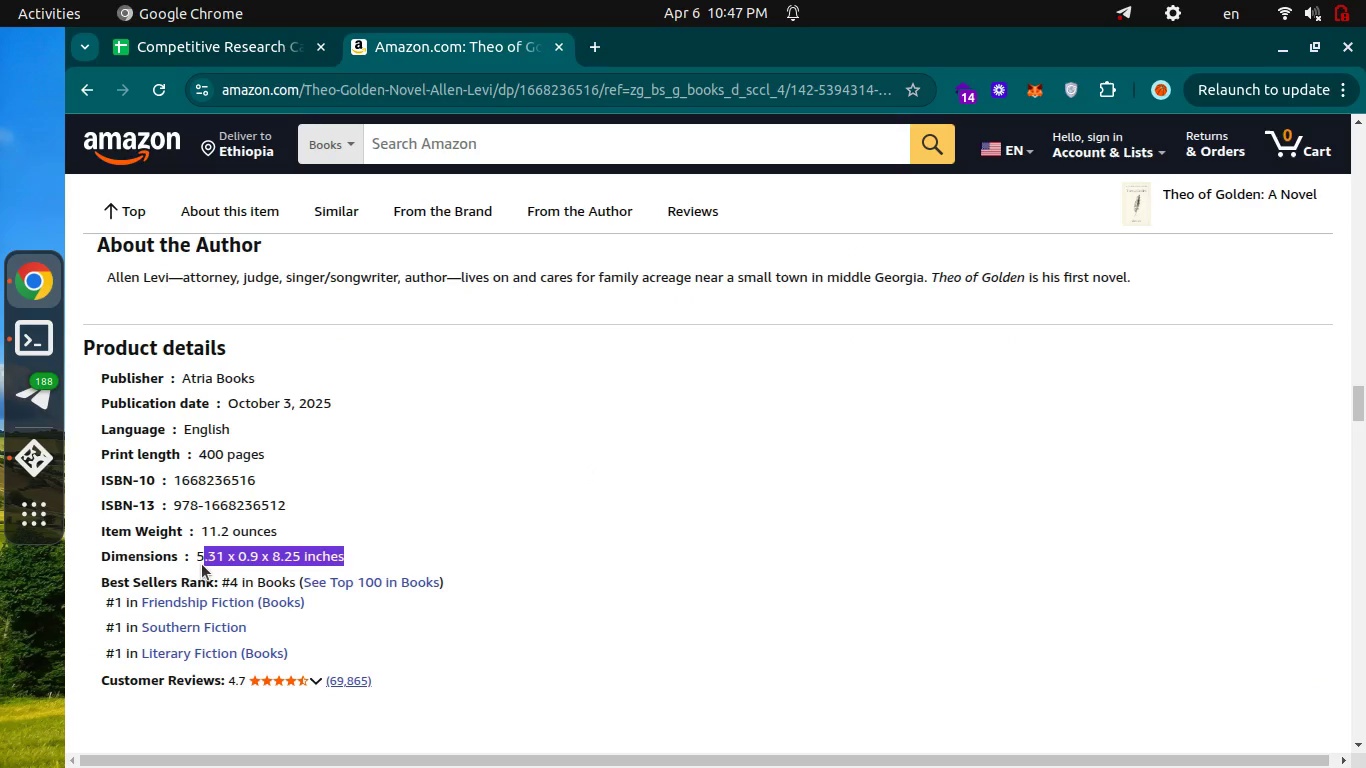 
key(Control+C)
 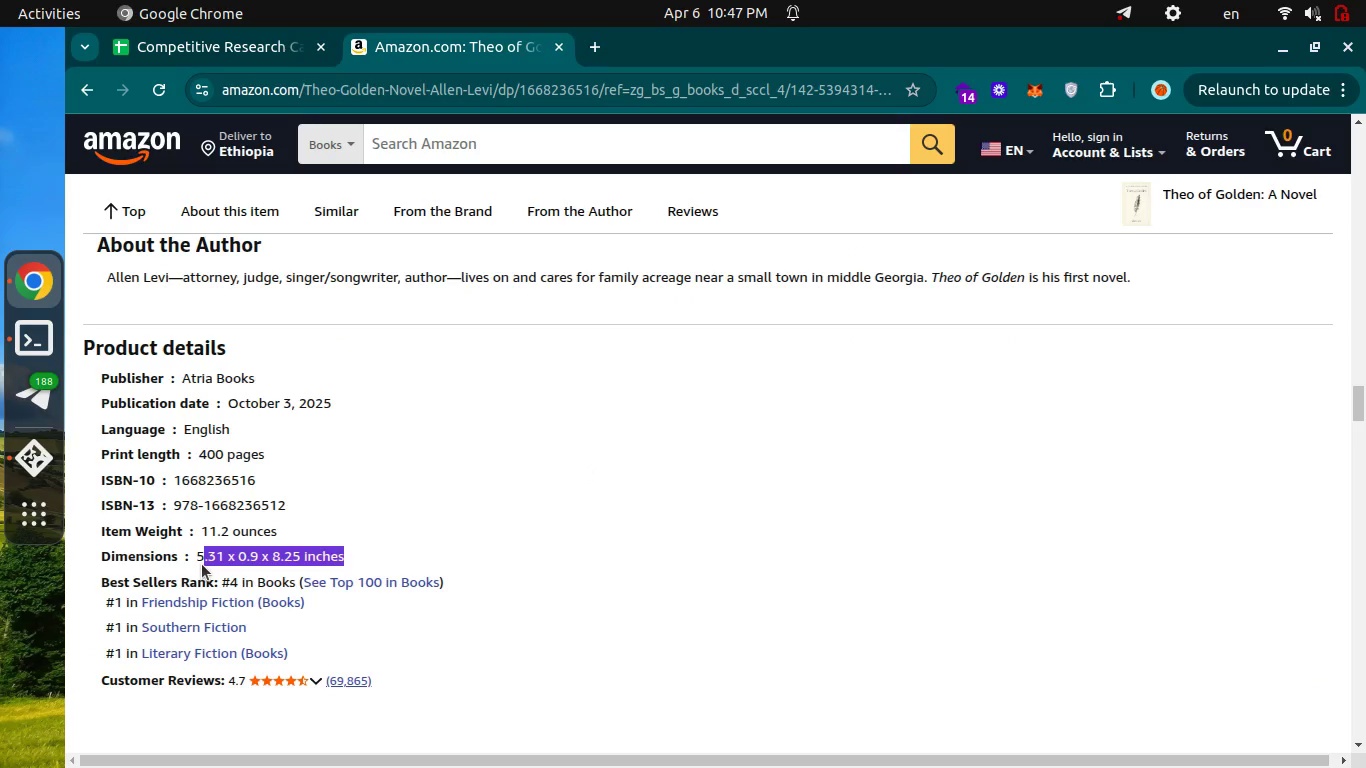 
key(Control+ControlLeft)
 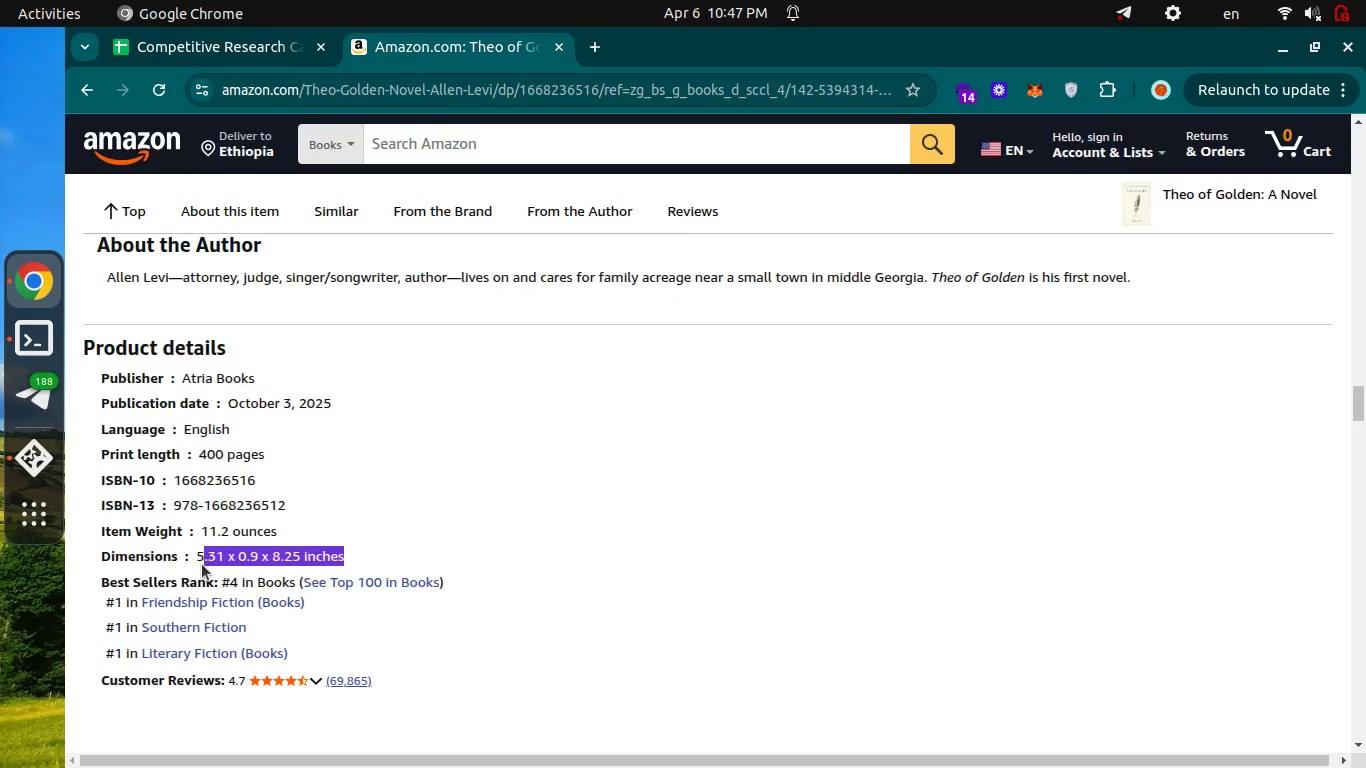 
key(Control+Tab)
 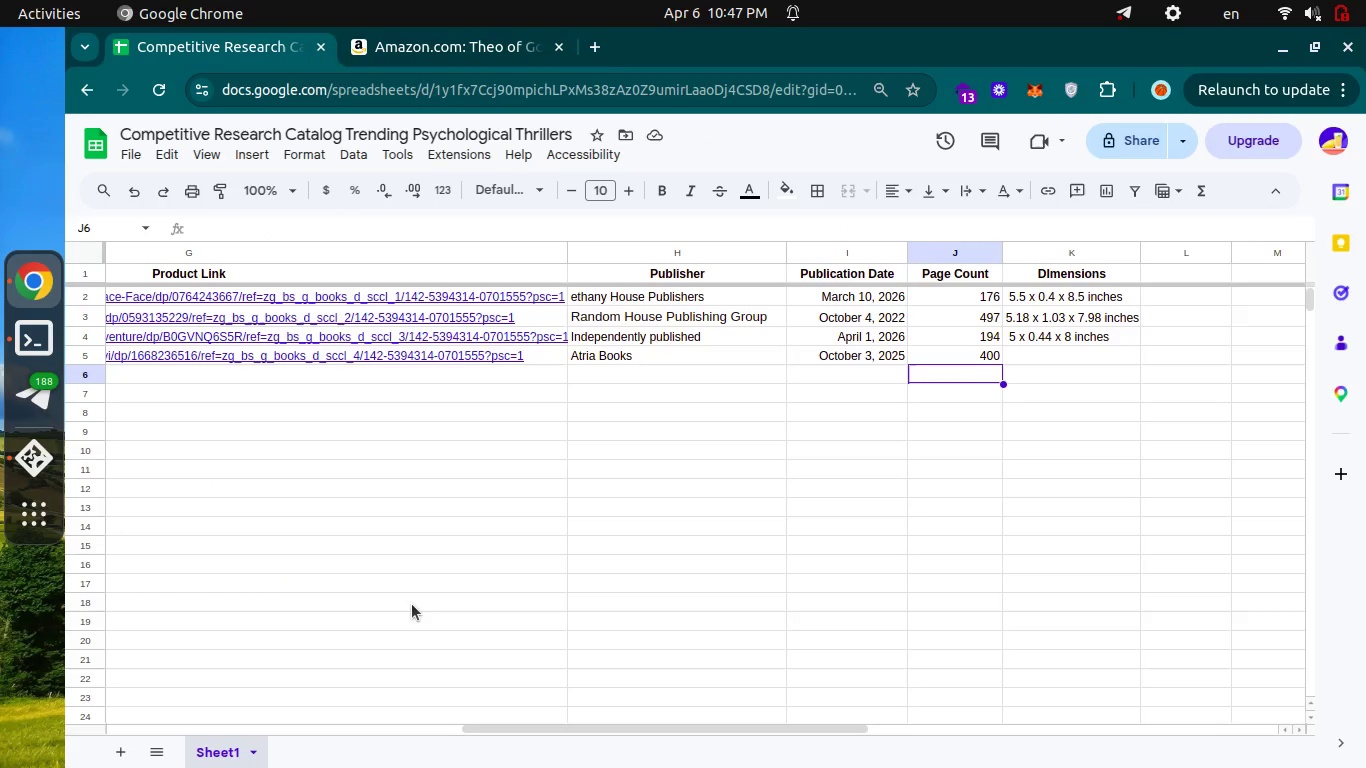 
key(ArrowUp)
 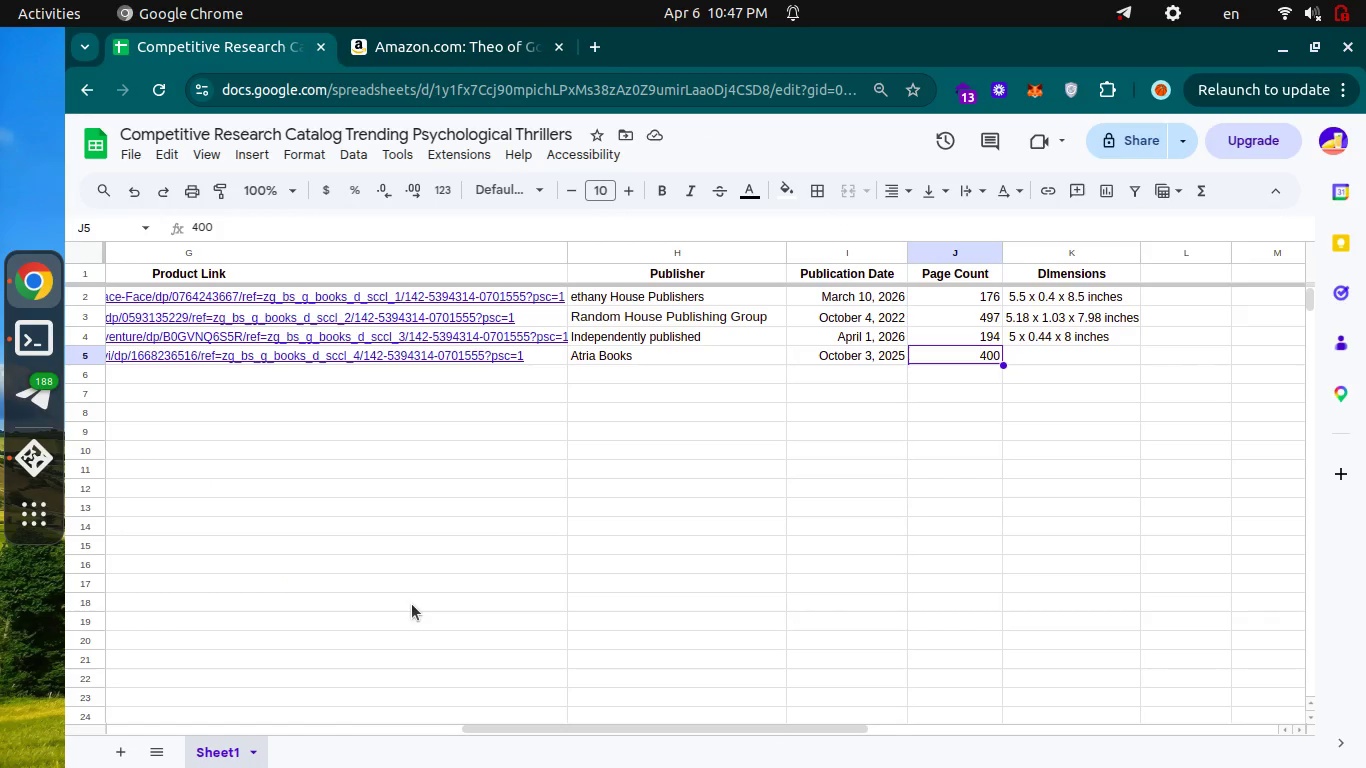 
key(ArrowRight)
 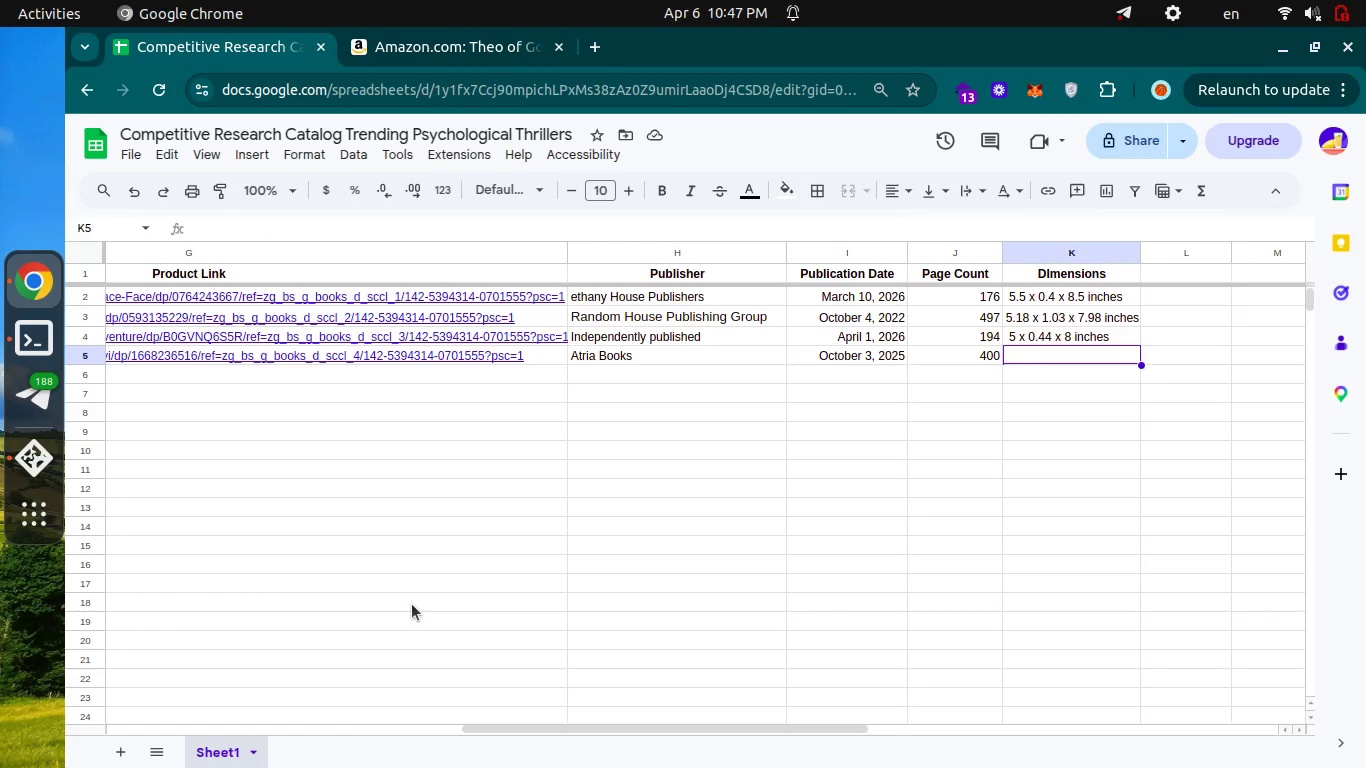 
key(Enter)
 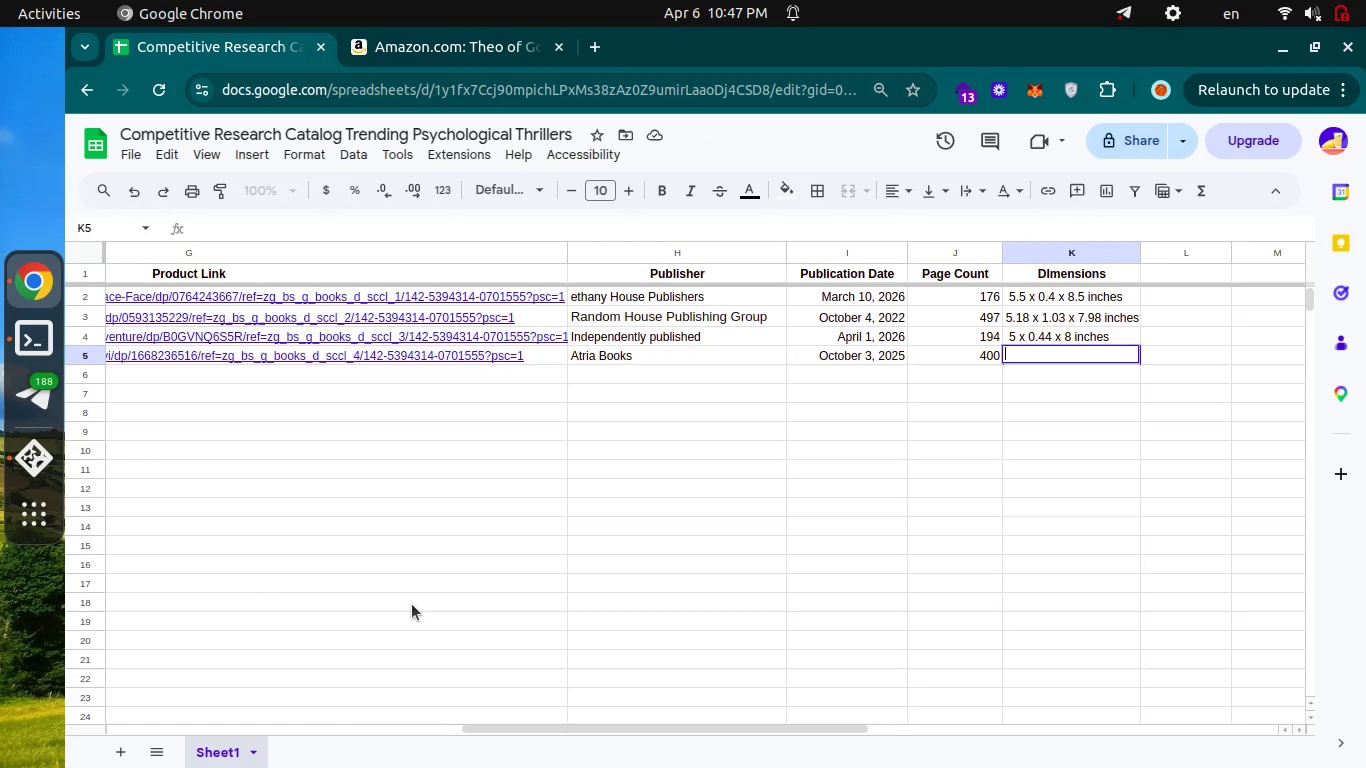 
key(Control+V)
 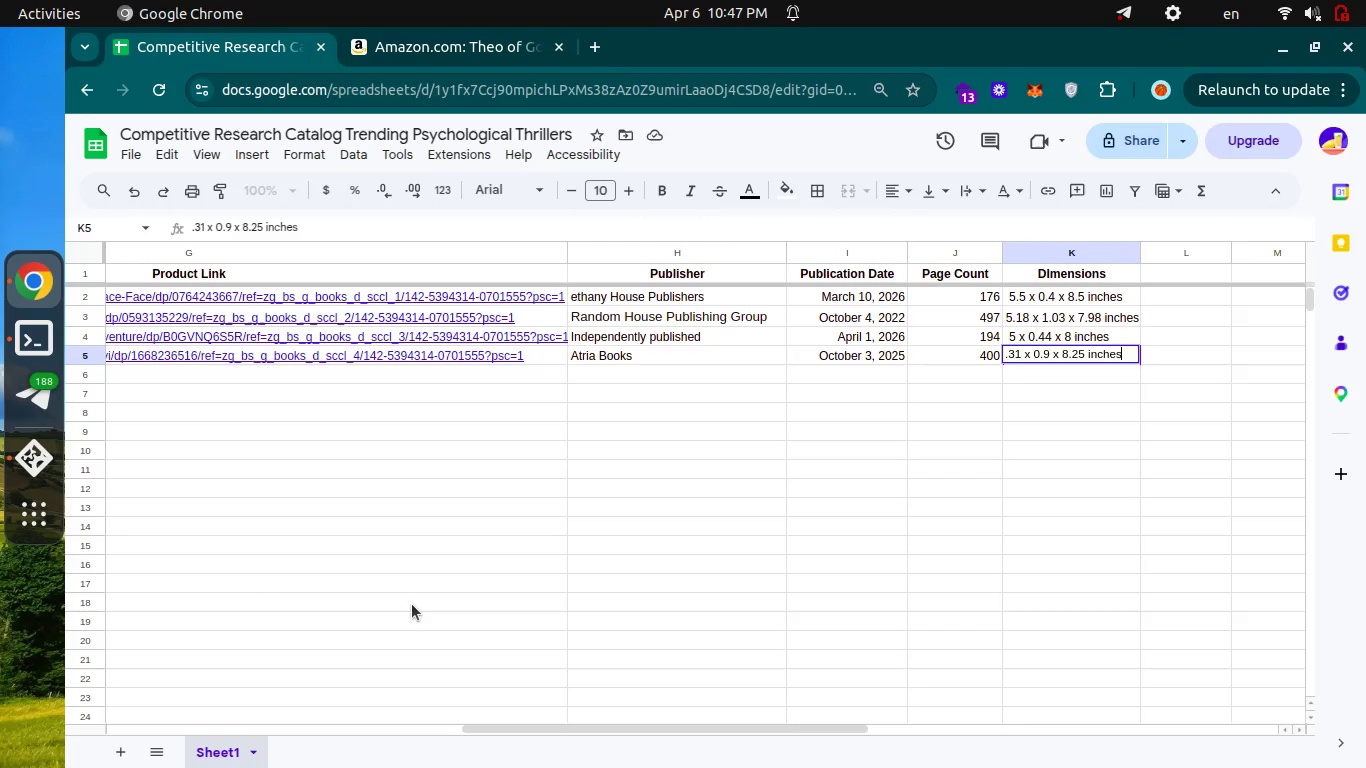 
key(Enter)
 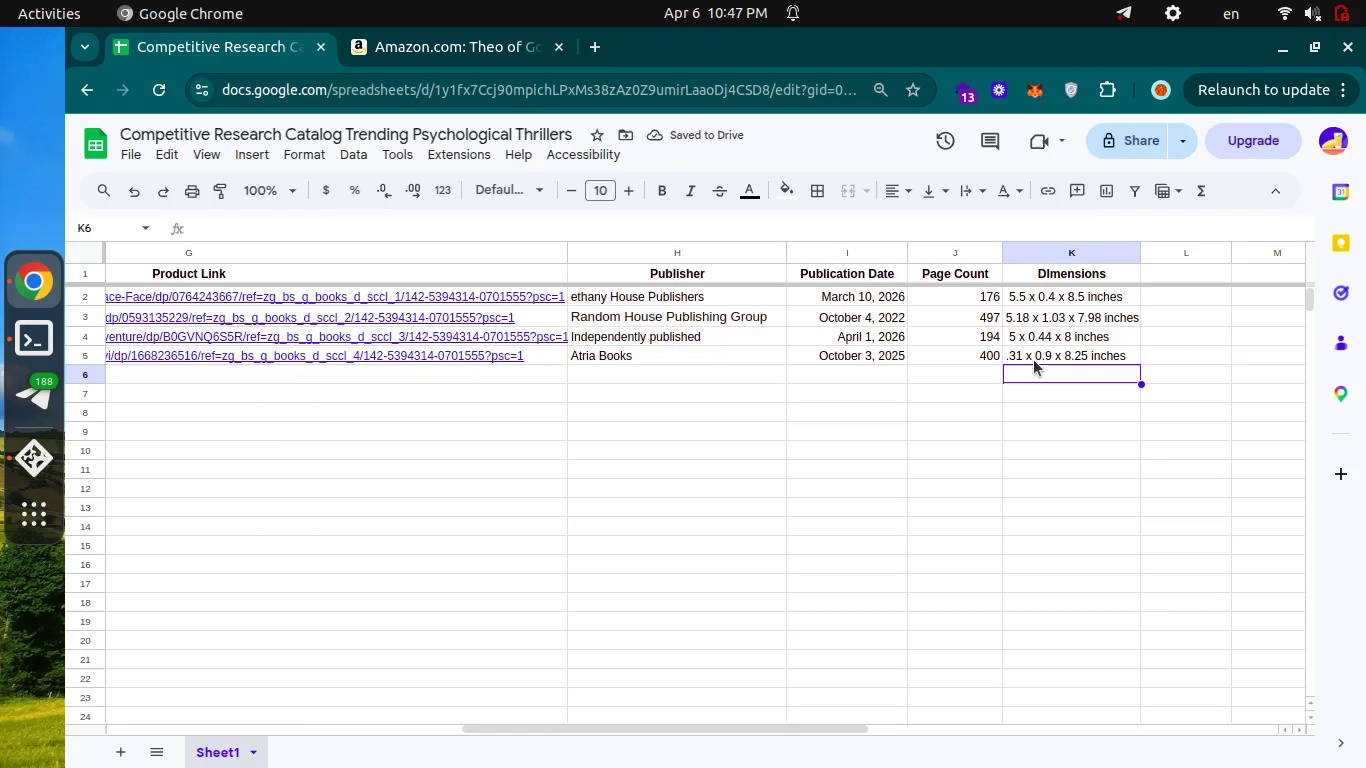 
key(ArrowUp)
 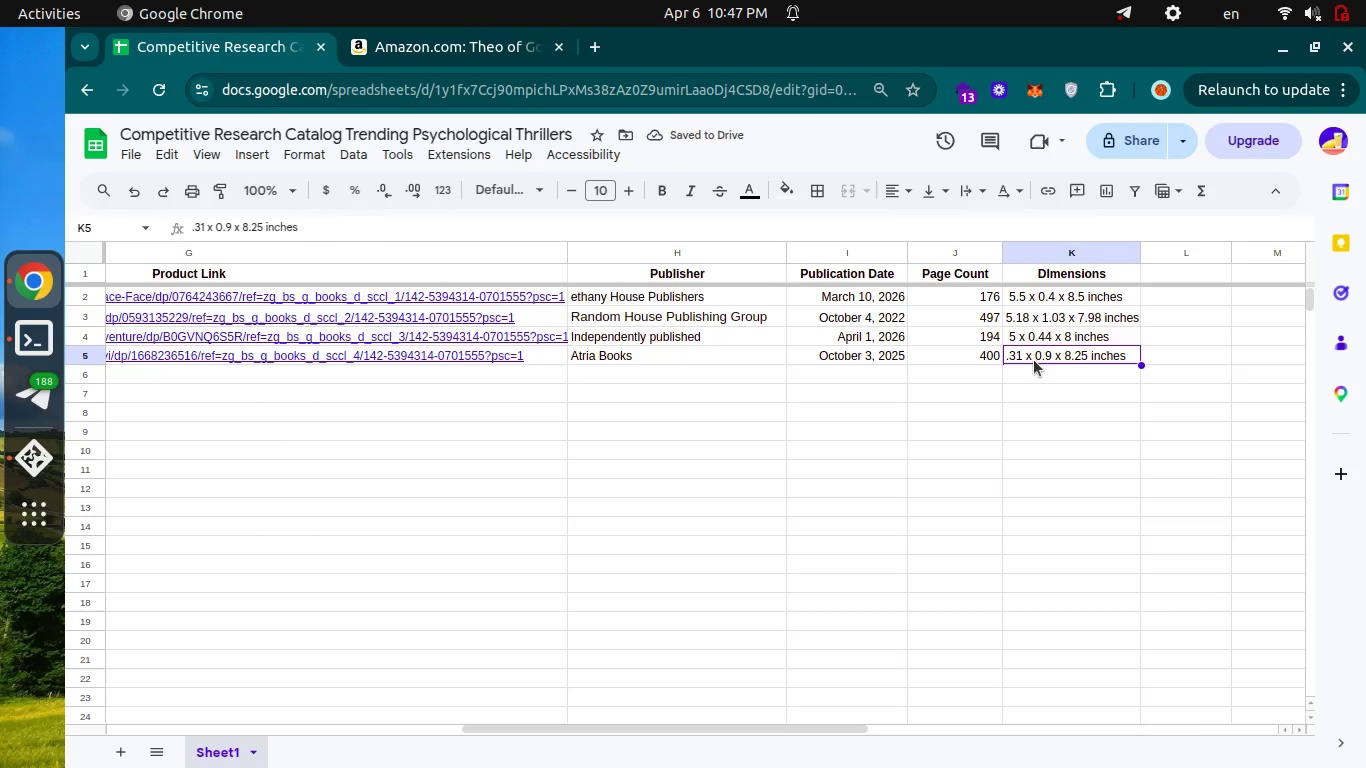 
key(Enter)
 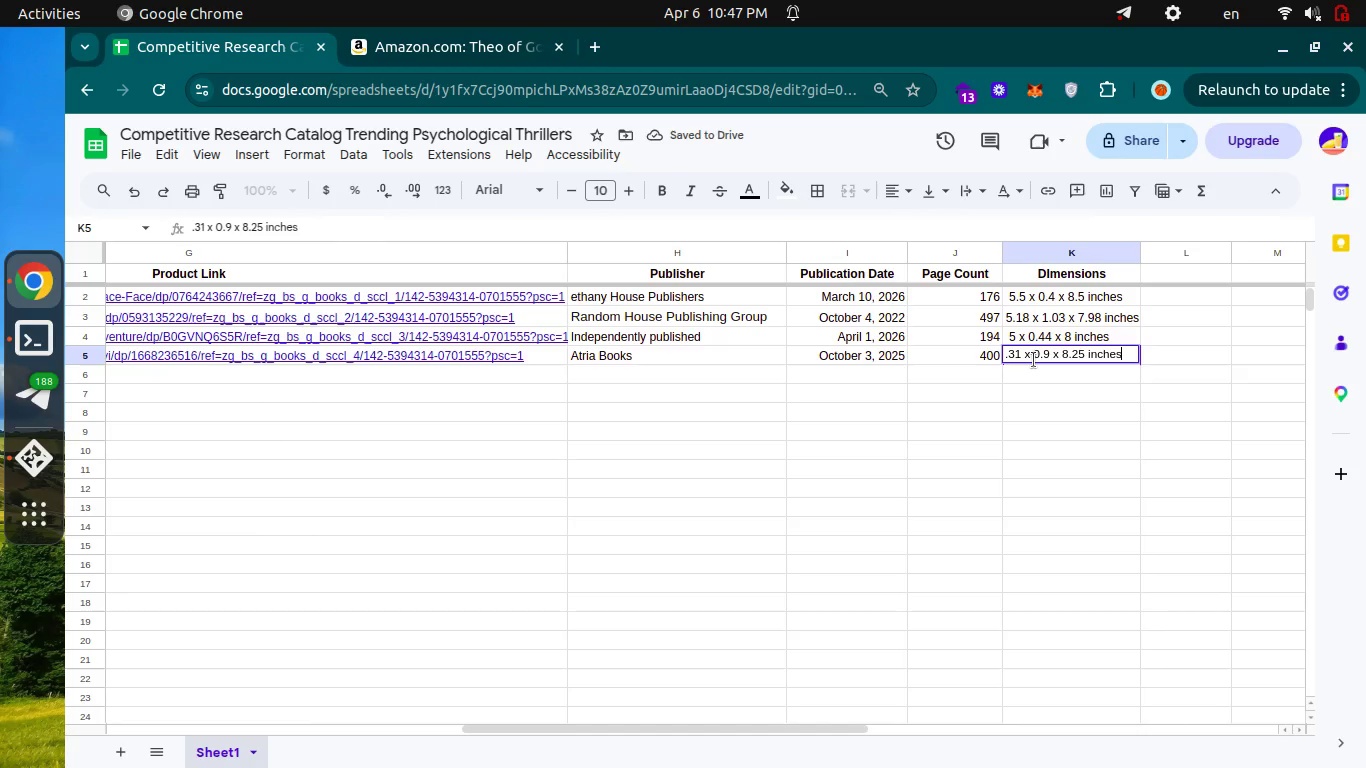 
key(ArrowUp)
 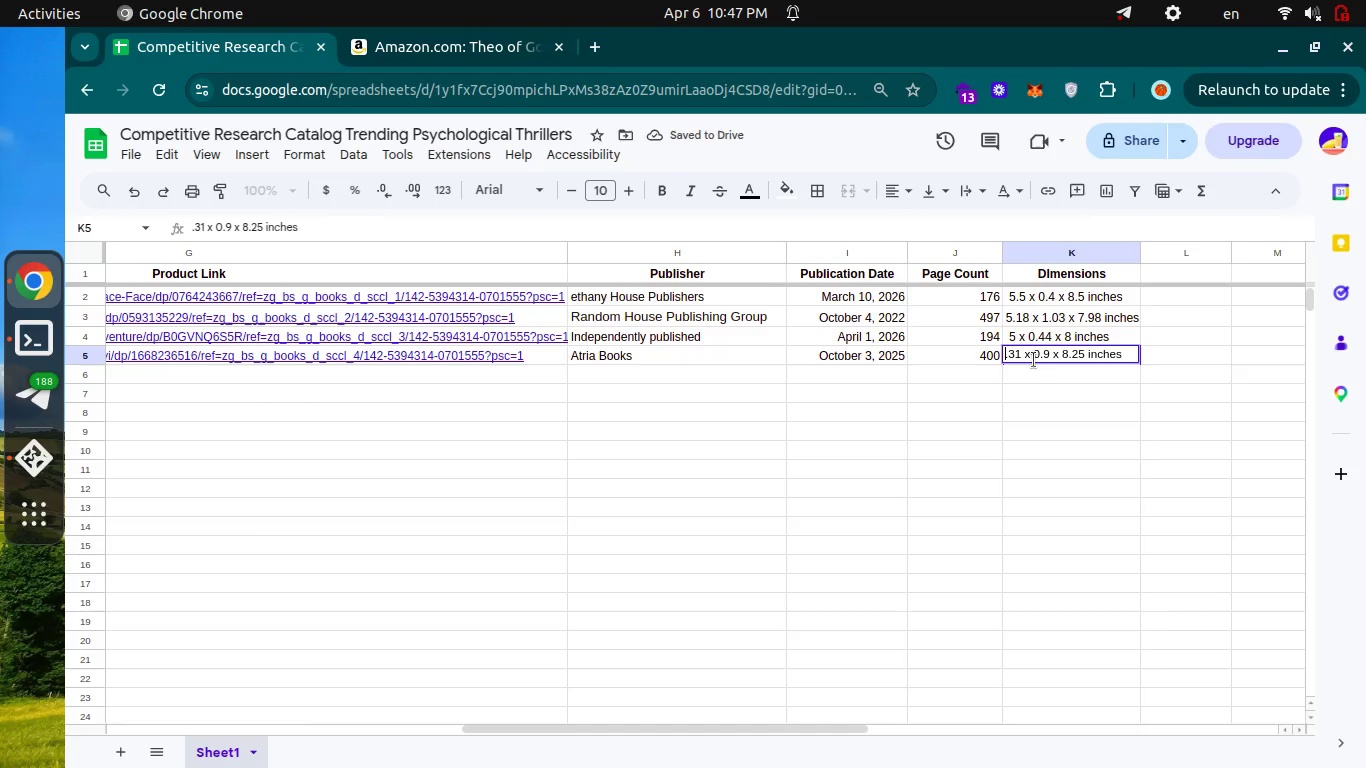 
key(ArrowRight)
 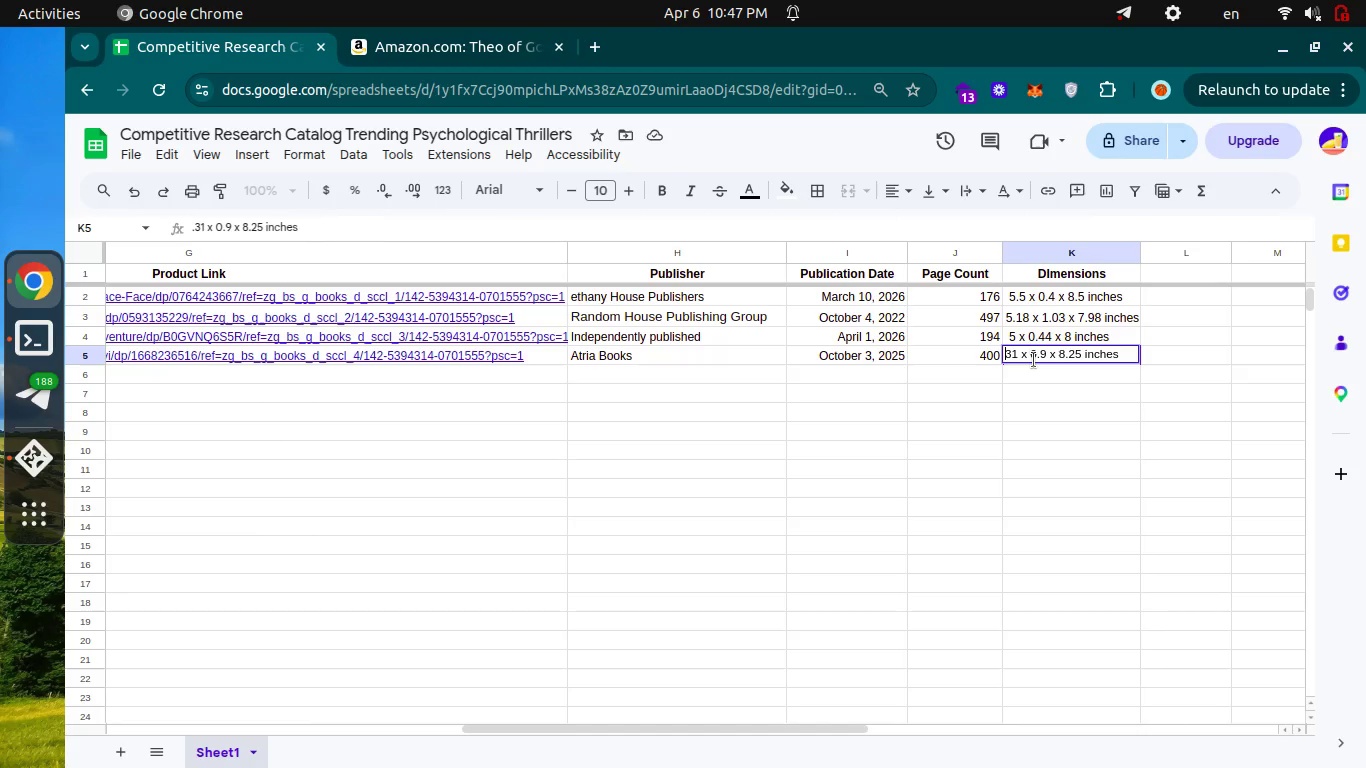 
key(Backspace)
 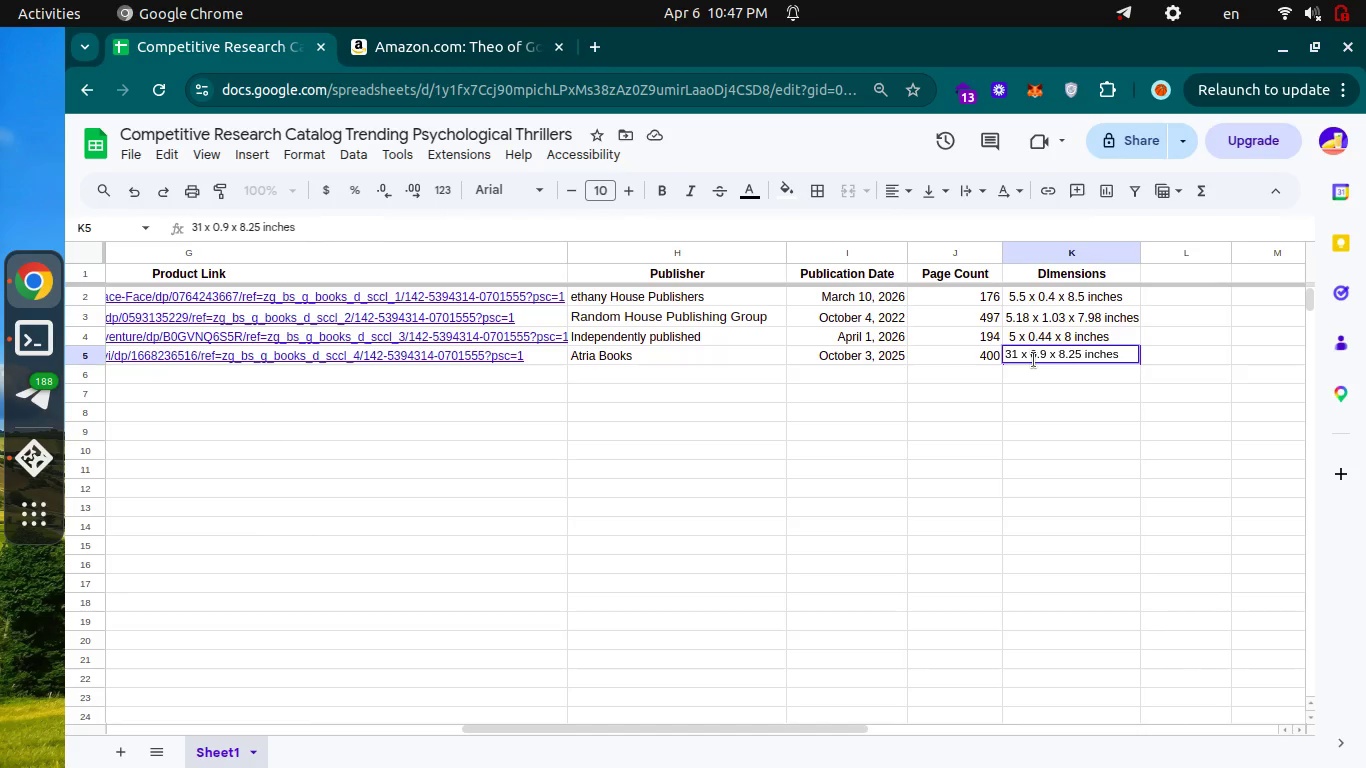 
key(Enter)
 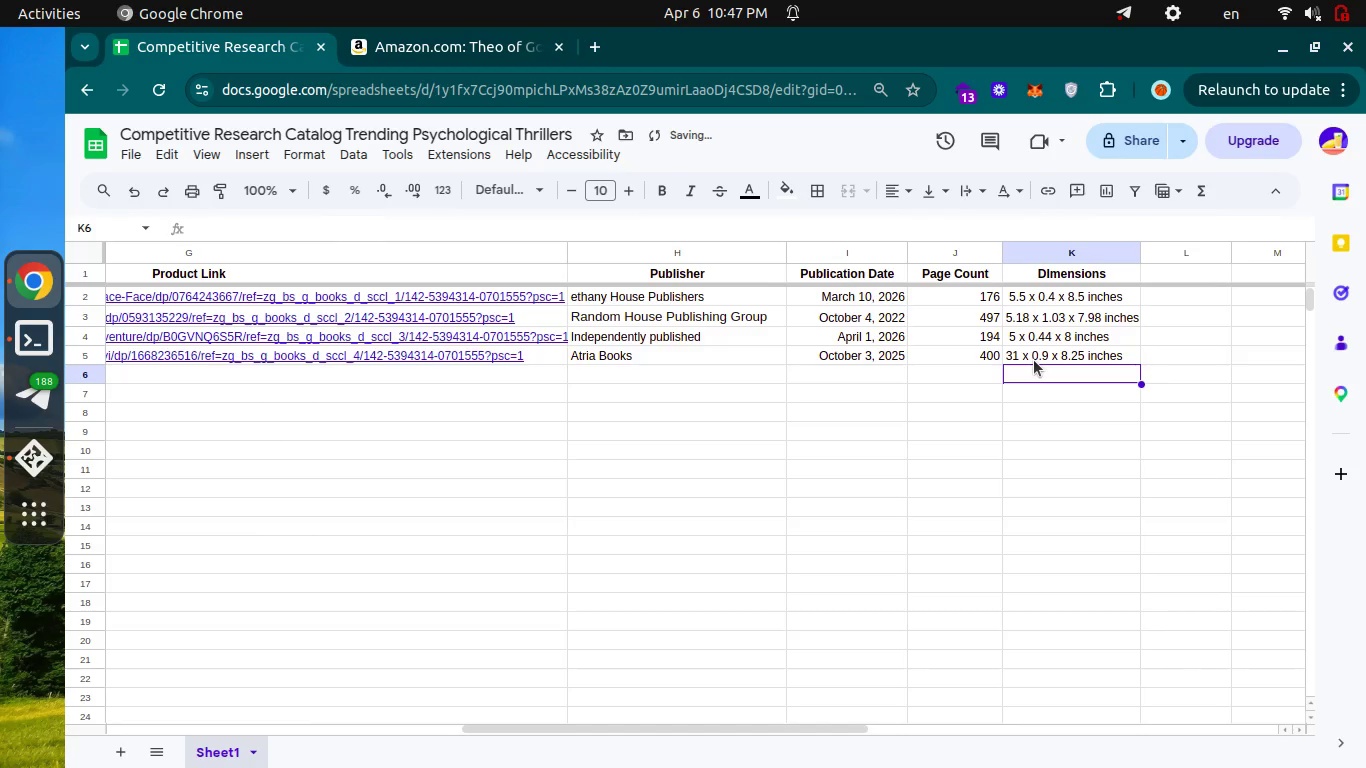 
key(Alt+AltLeft)
 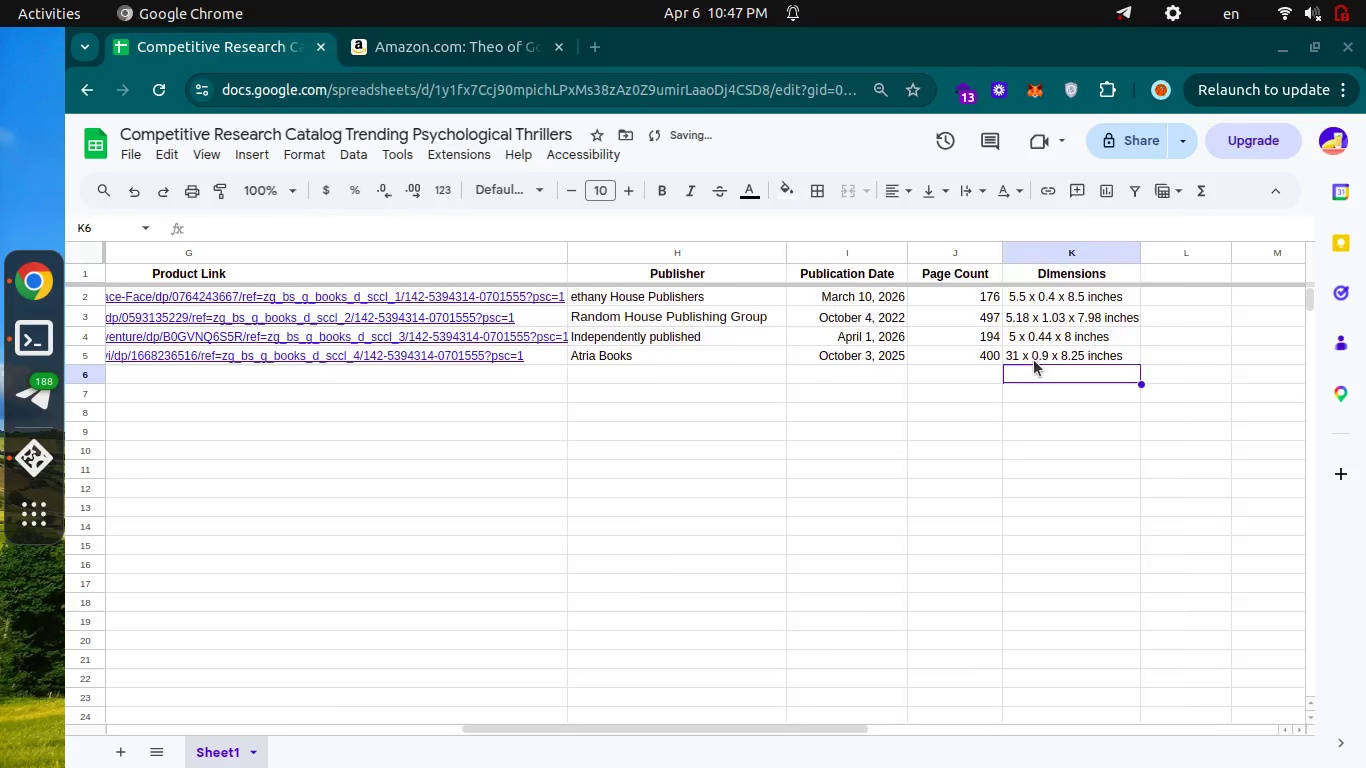 
key(Alt+Tab)